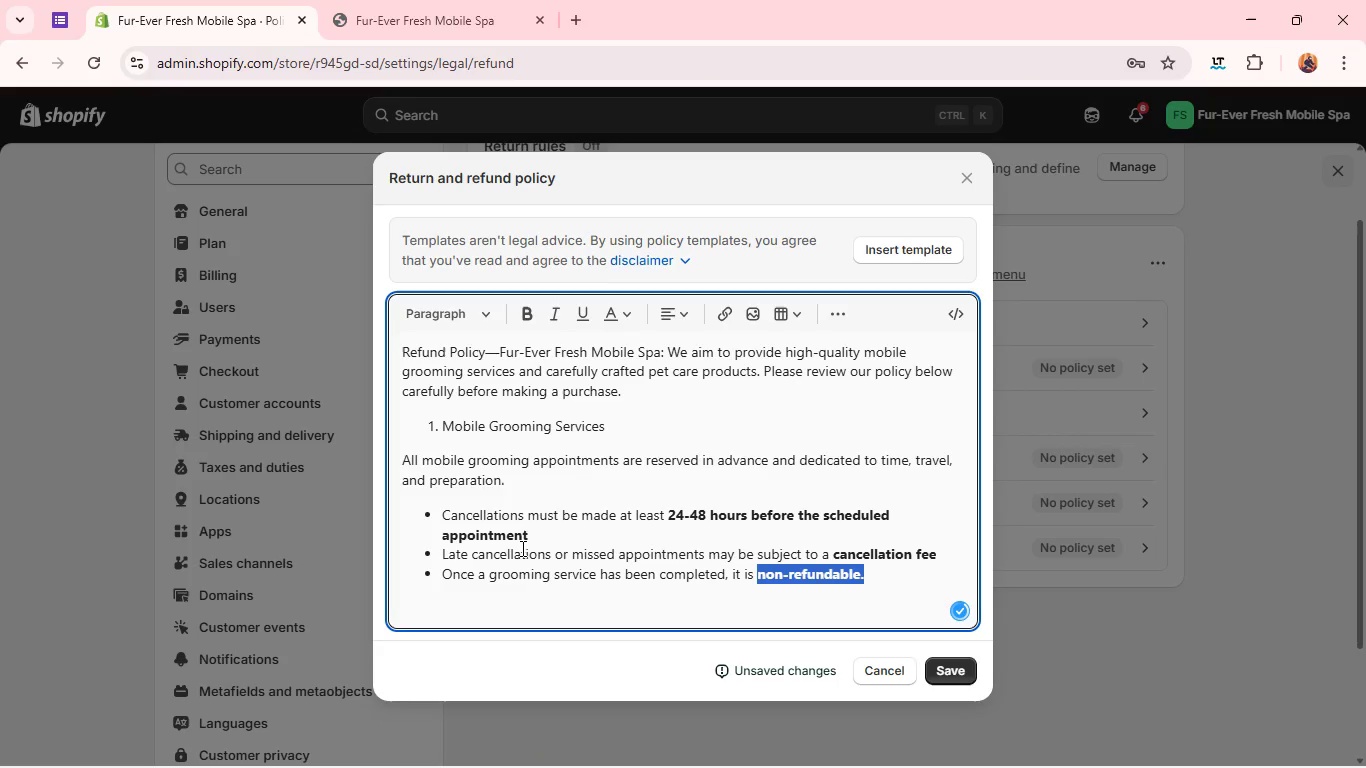 
key(Control+B)
 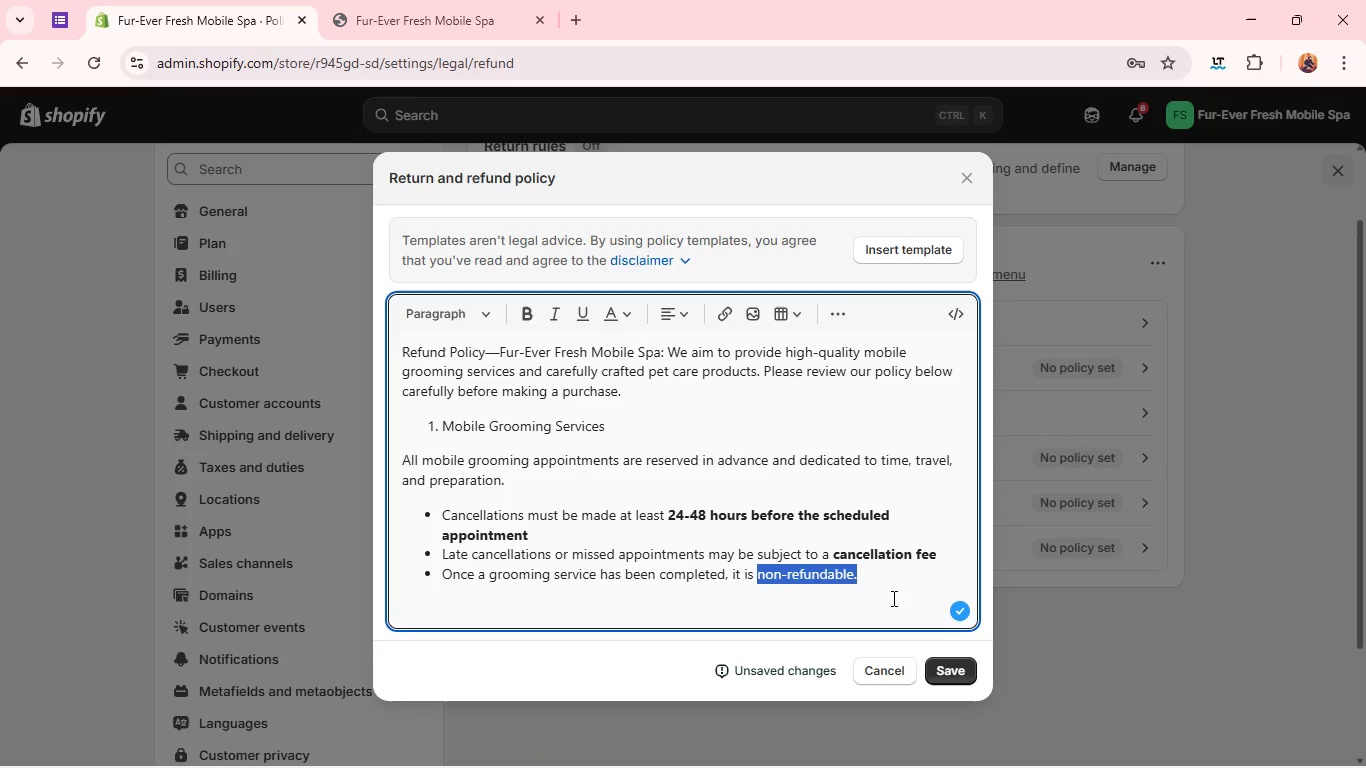 
left_click([888, 593])
 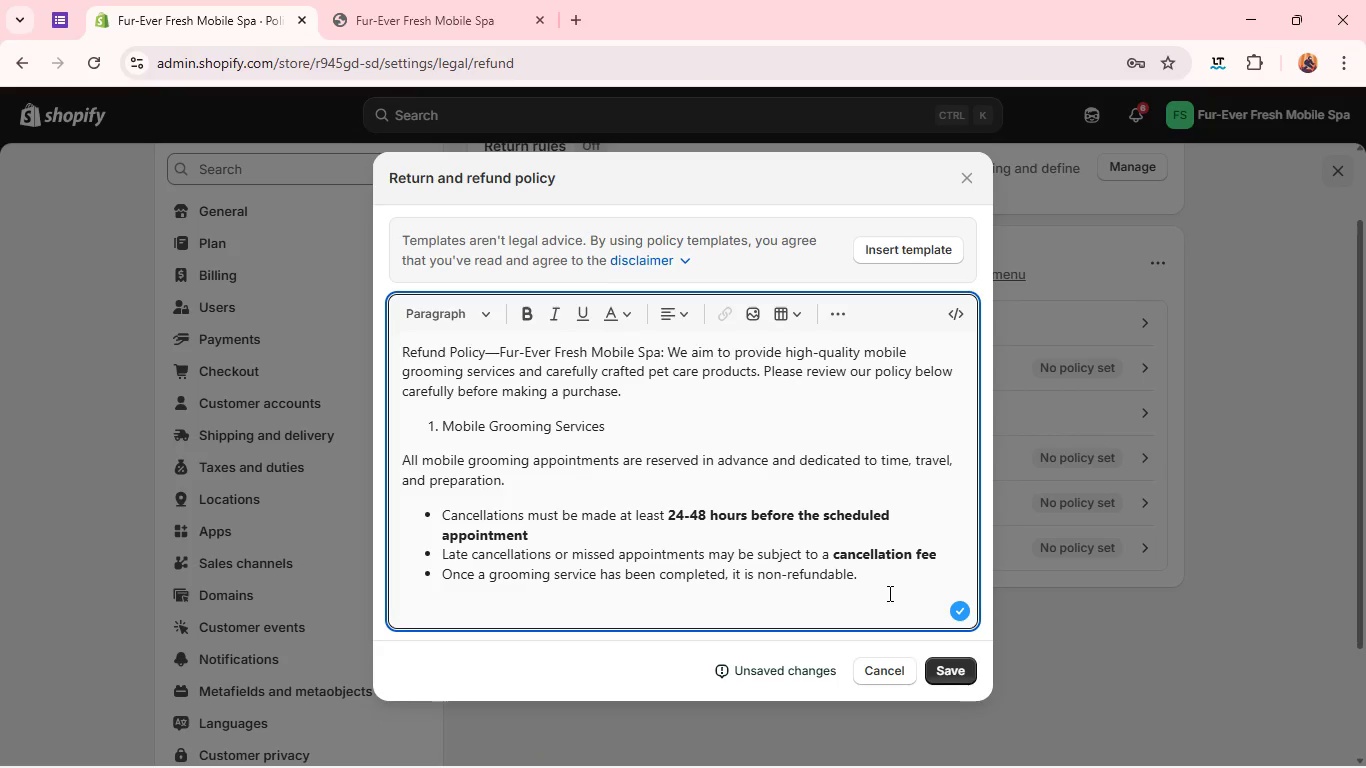 
key(ArrowUp)
 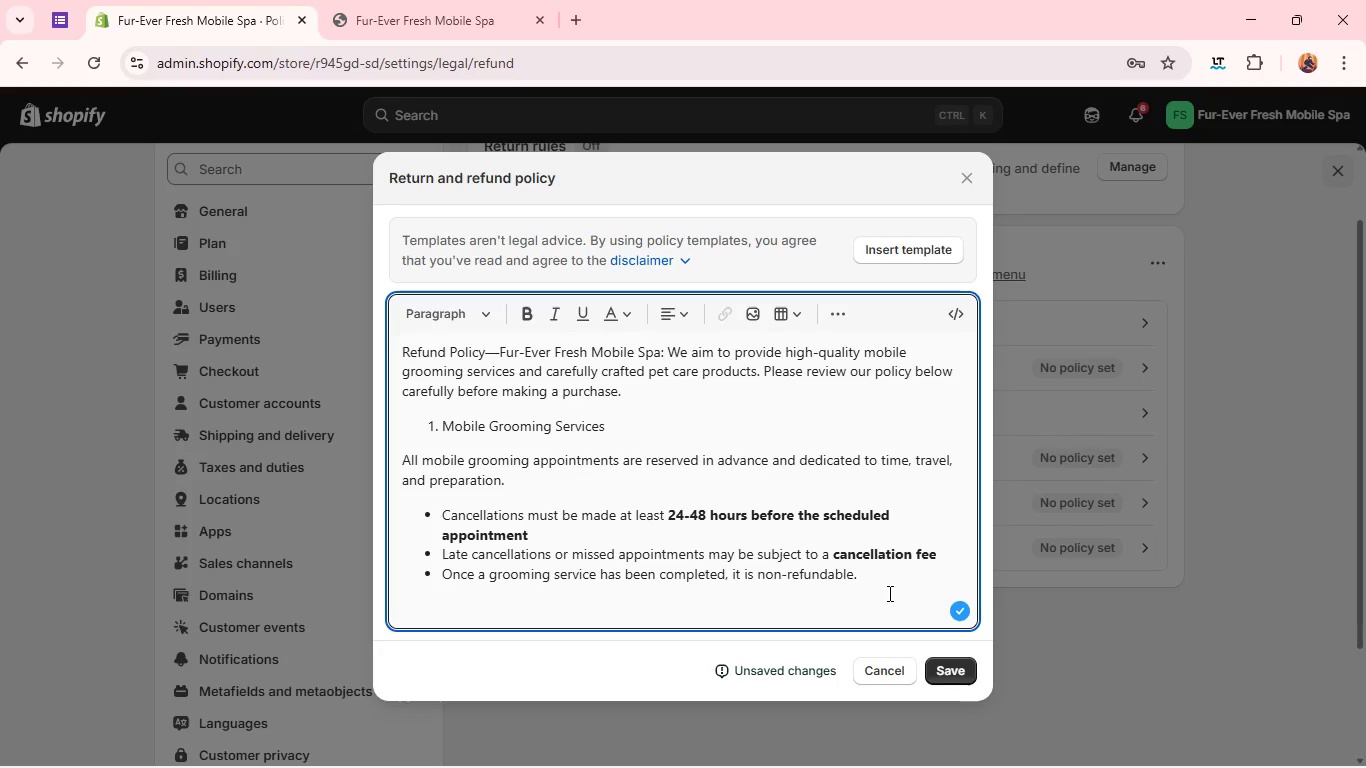 
left_click([893, 583])
 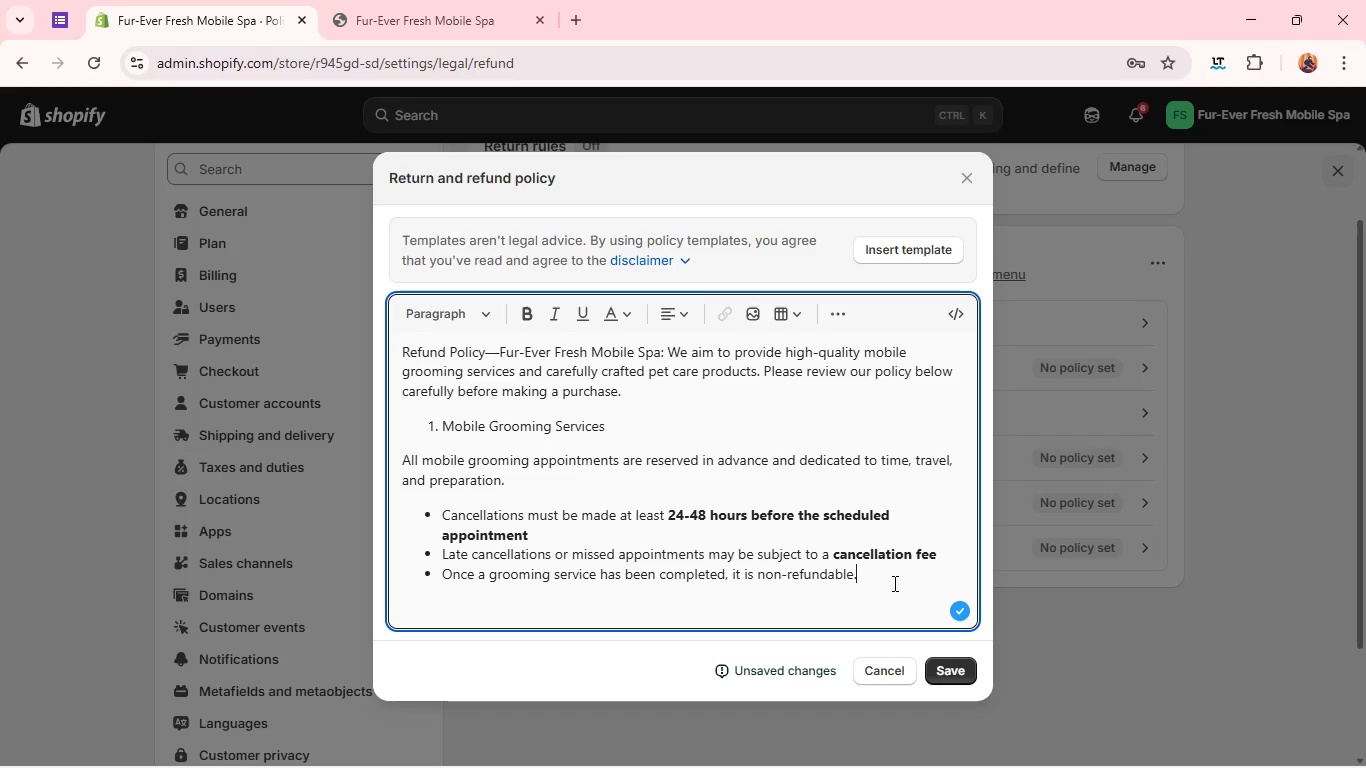 
key(Shift+ShiftRight)
 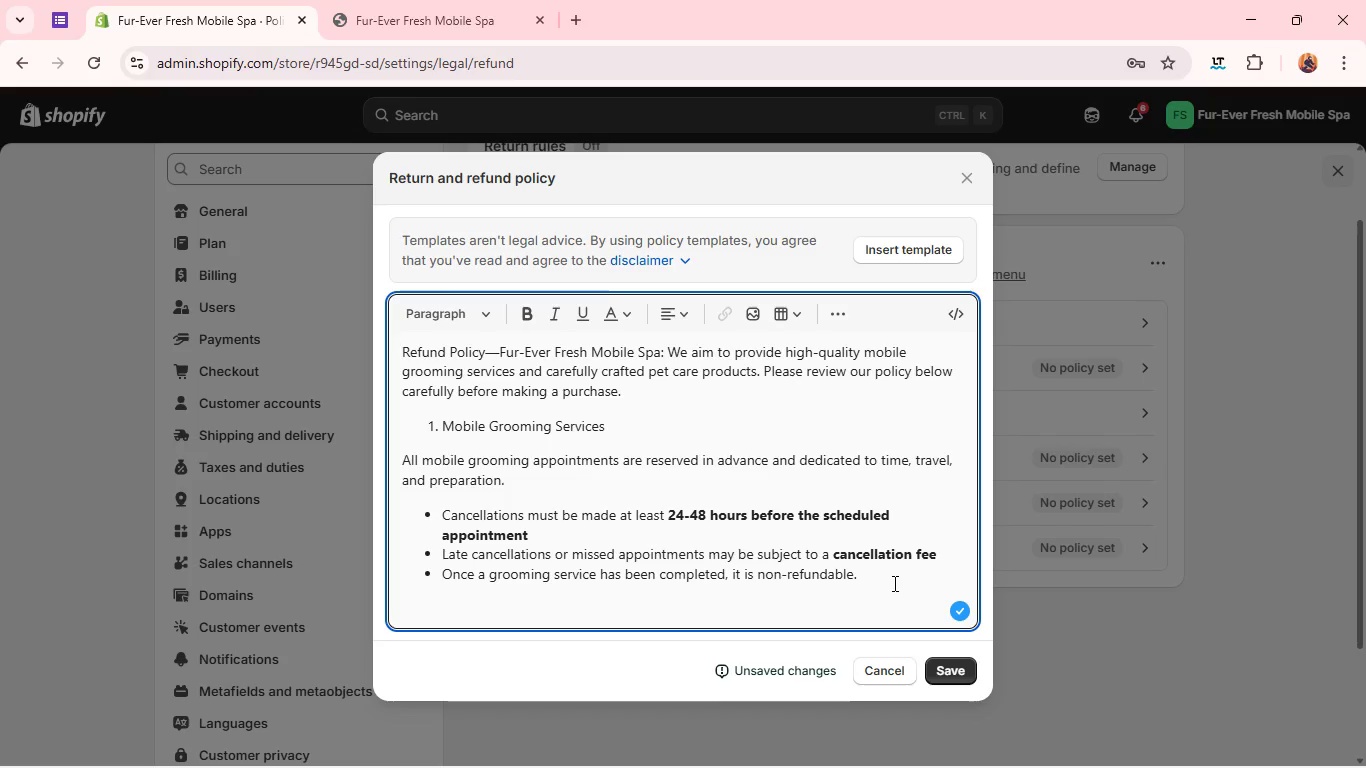 
key(Enter)
 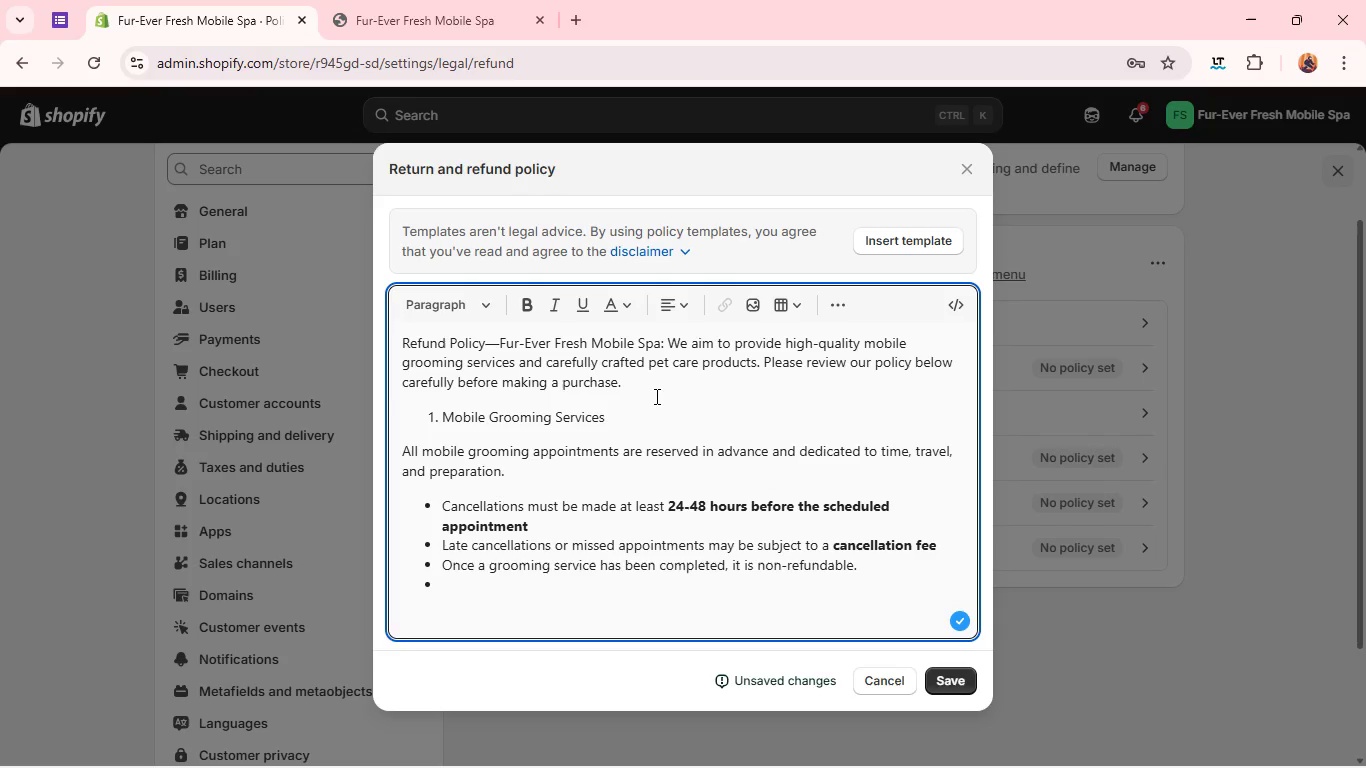 
type(If you are unst)
key(Backspace)
type(atid)
key(Backspace)
type(d)
key(Backspace)
type(sfied with a set)
key(Backspace)
type(rive, pl)
key(Backspace)
key(Backspace)
key(Backspace)
key(Backspace)
key(Backspace)
key(Backspace)
type(ce, please contact us ei)
key(Backspace)
key(Backspace)
type(withhin)
 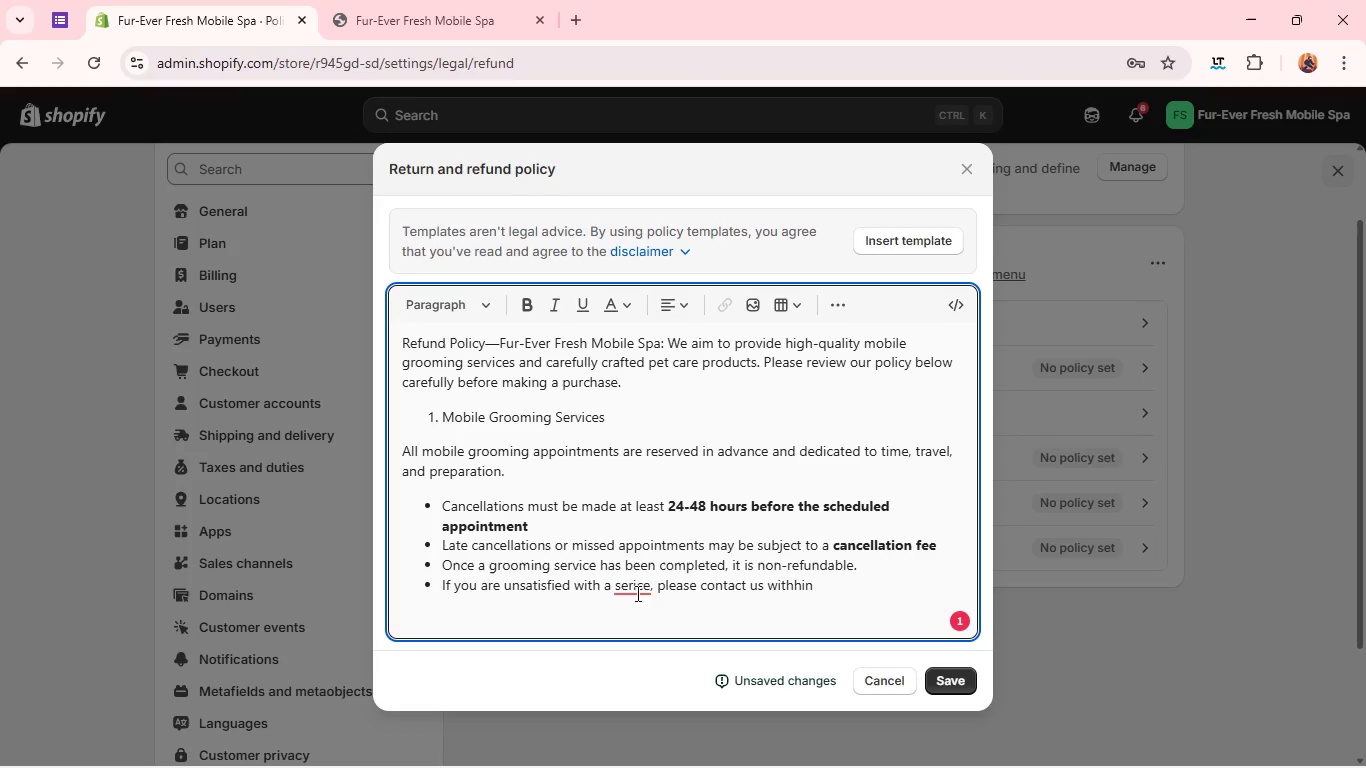 
left_click([636, 589])
 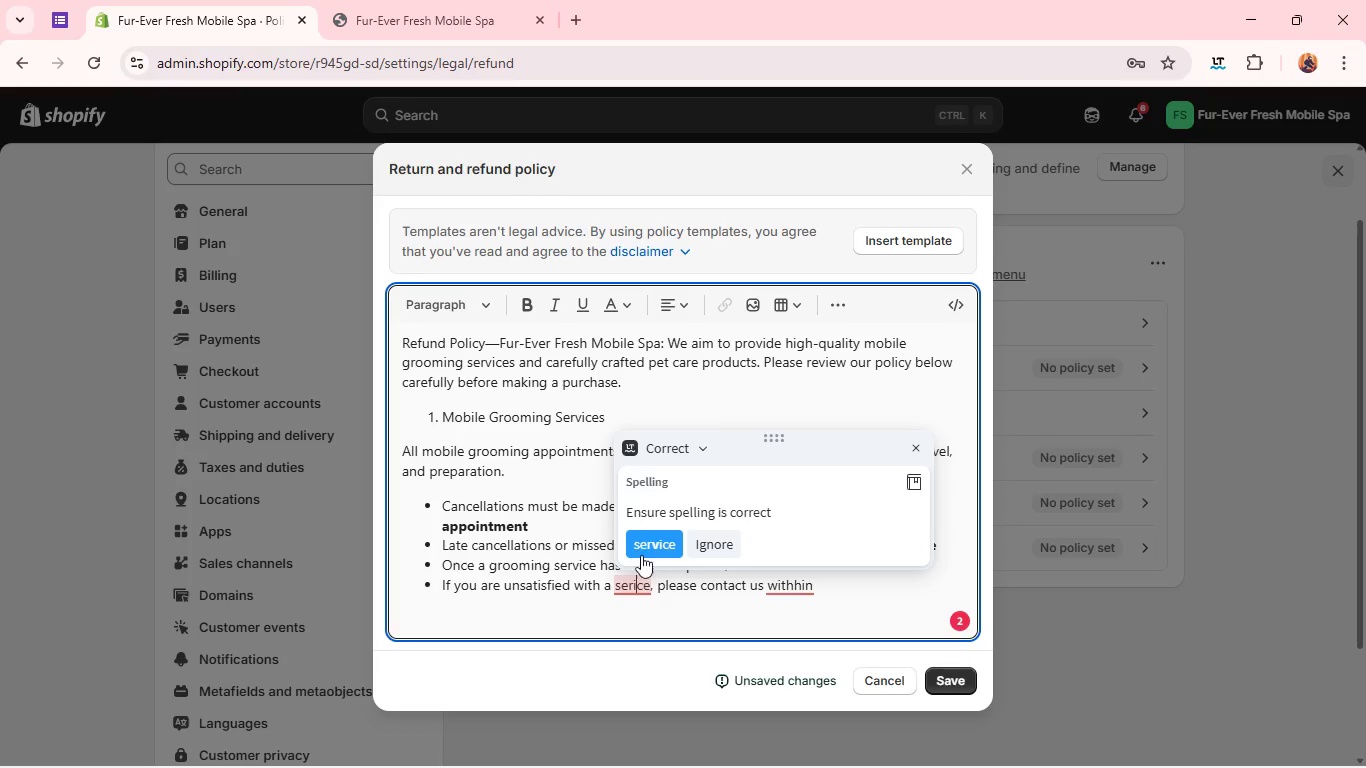 
left_click([644, 539])
 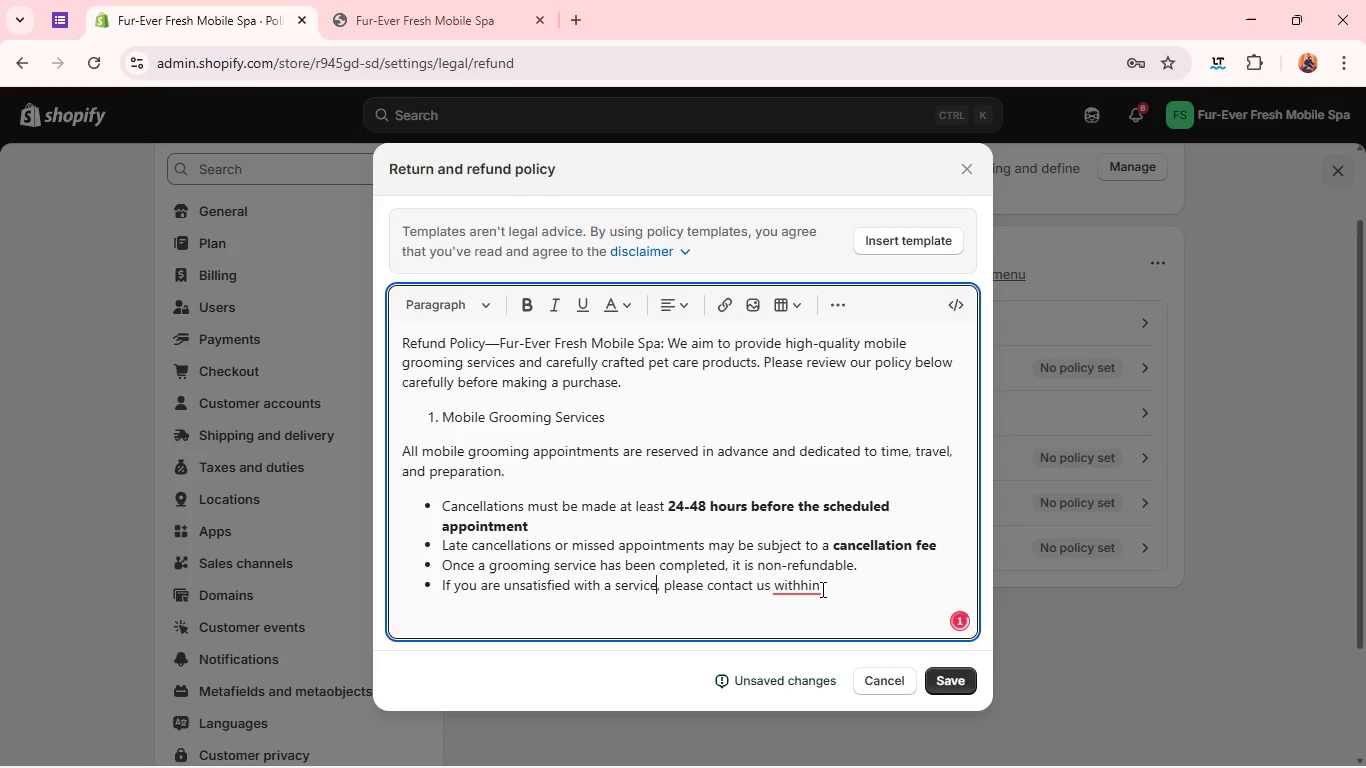 
left_click([805, 581])
 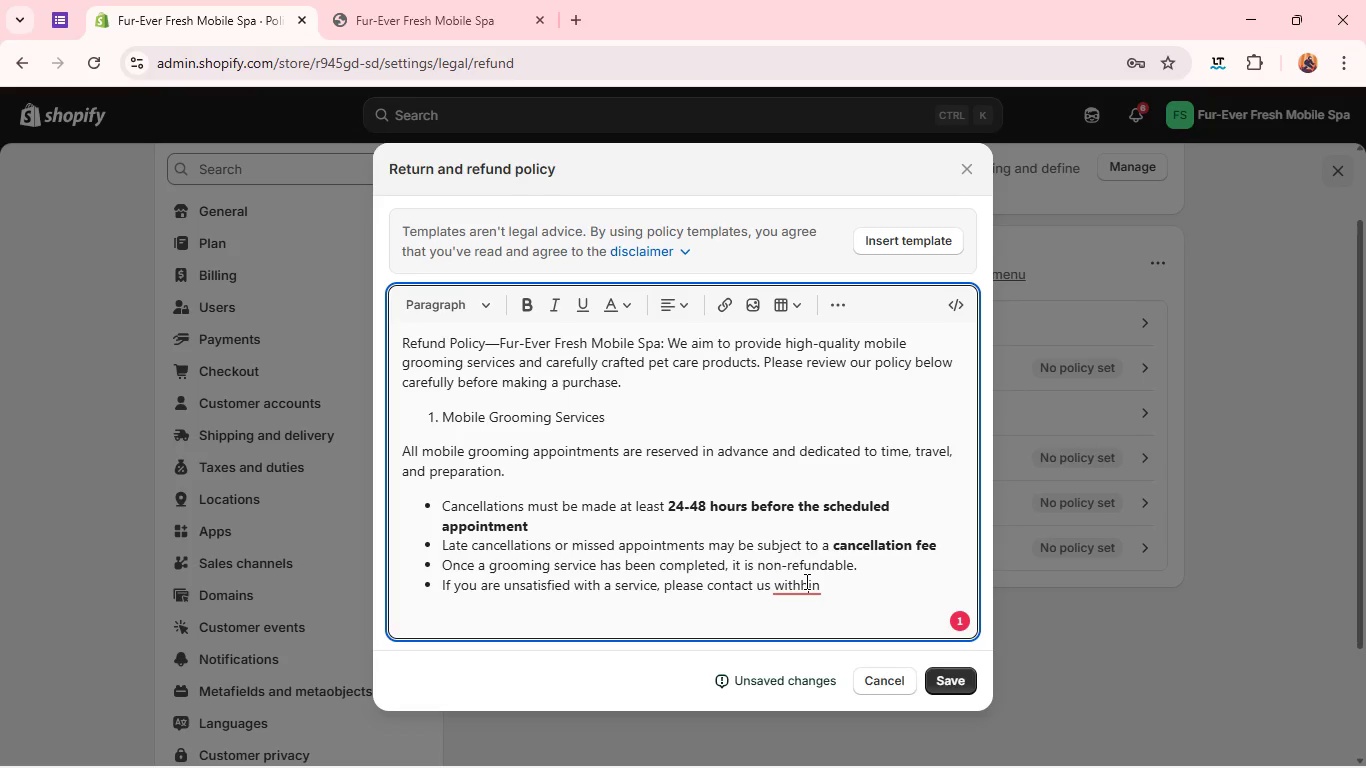 
key(Backspace)
 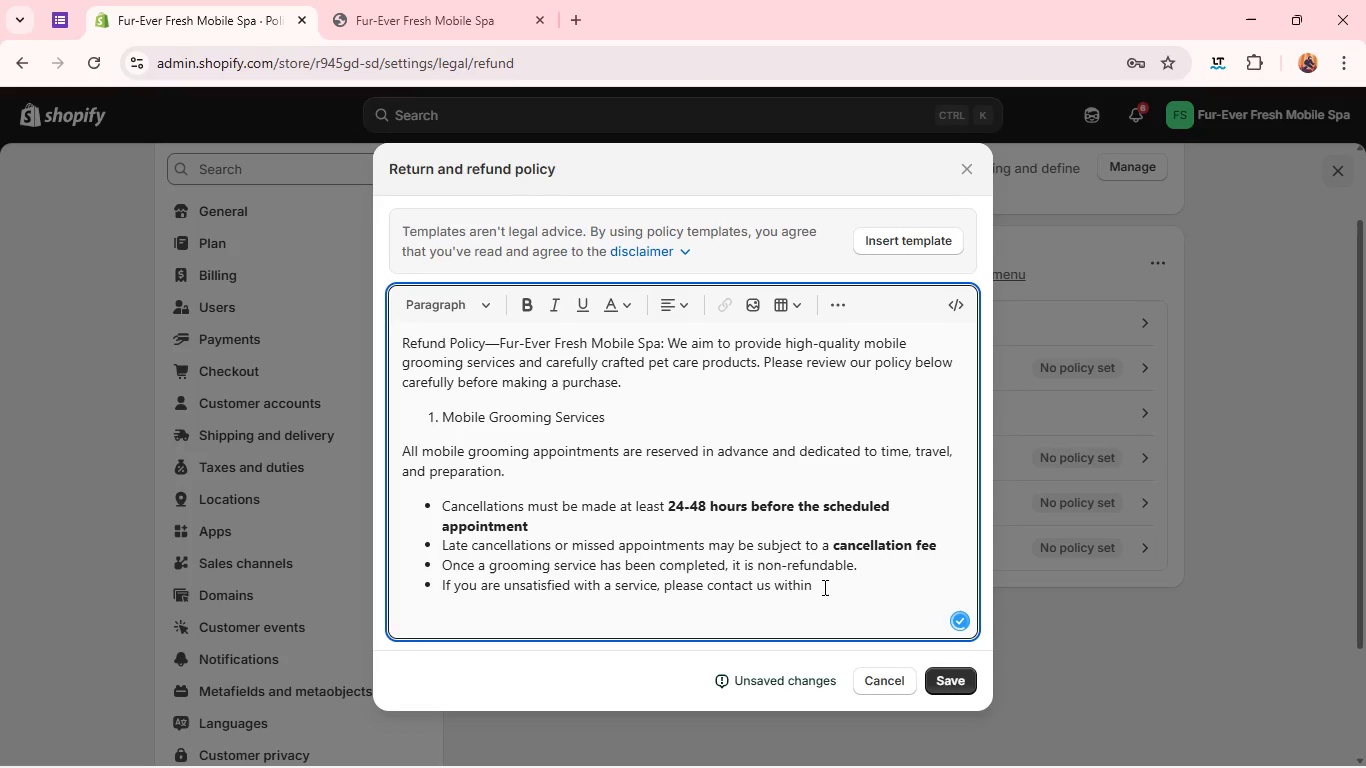 
left_click([829, 588])
 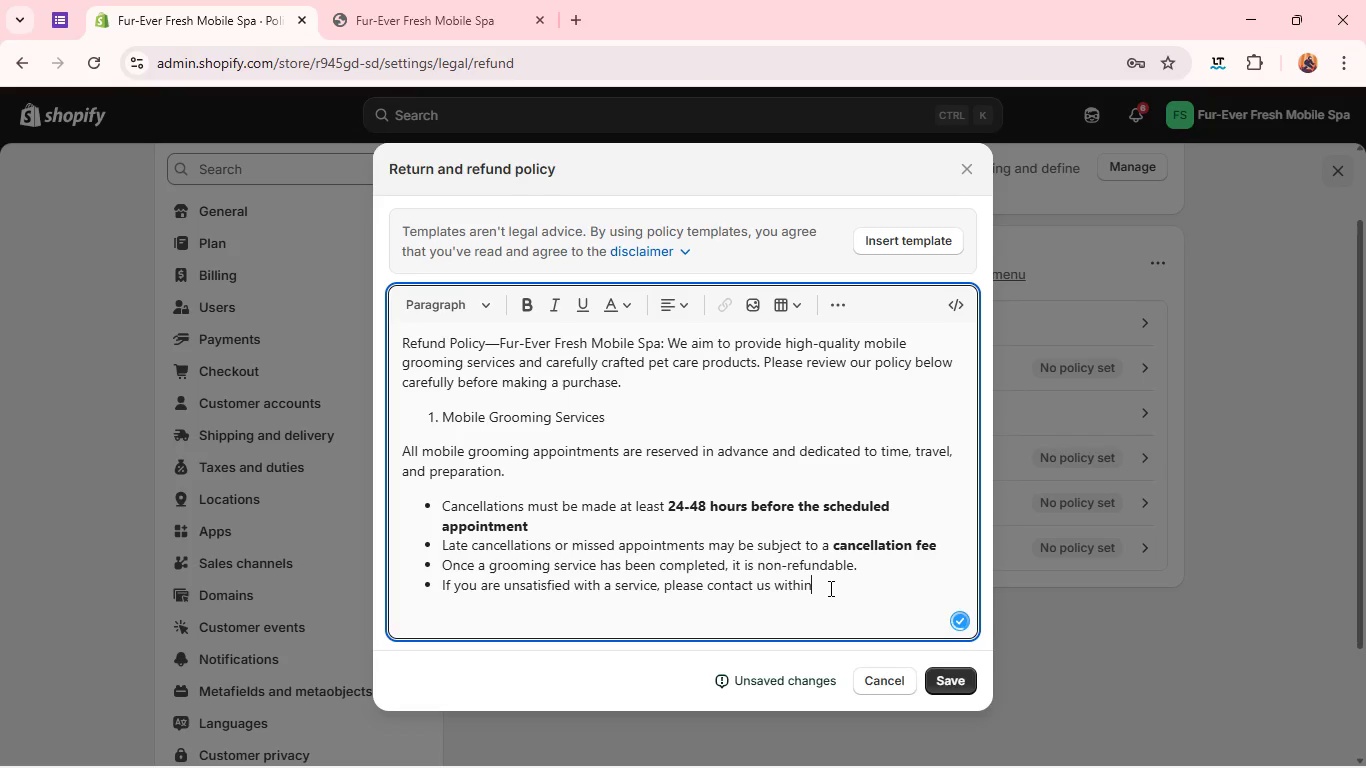 
key(Space)
 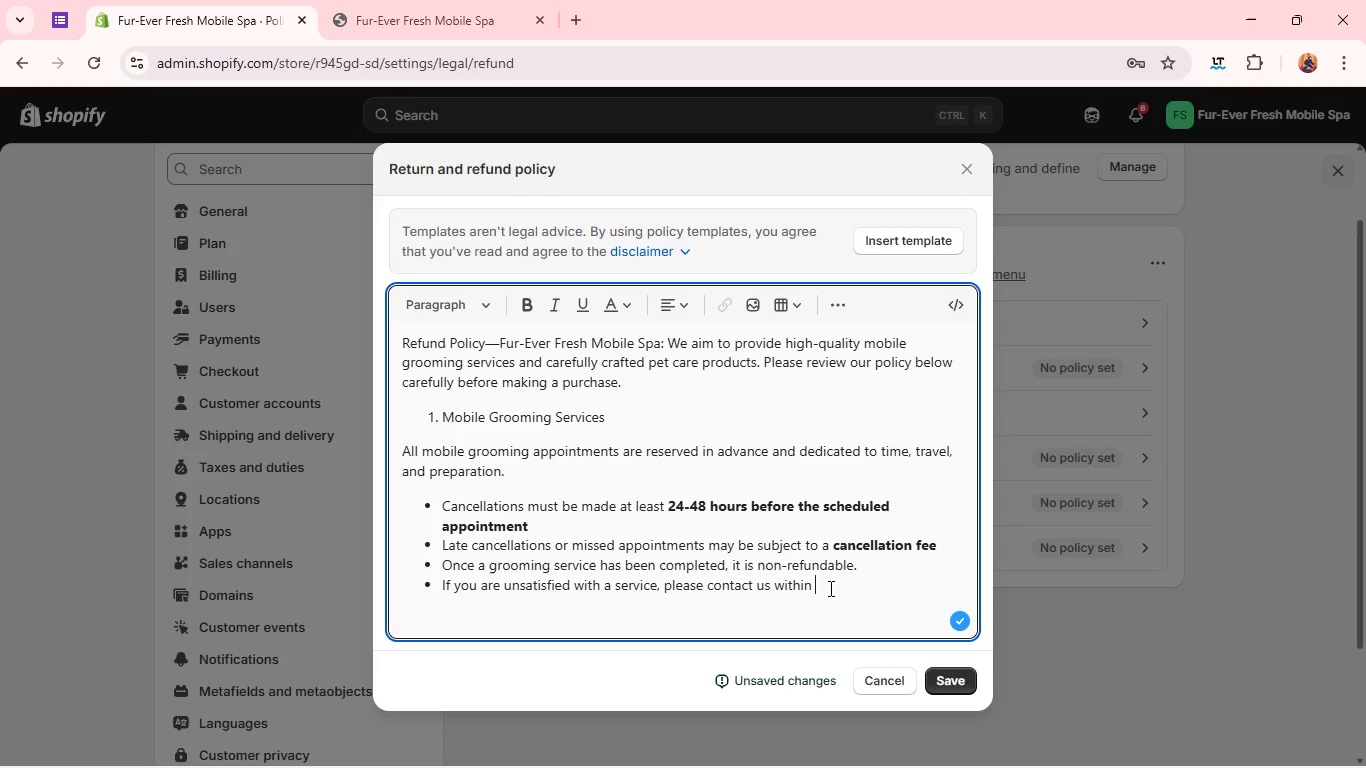 
wait(8.28)
 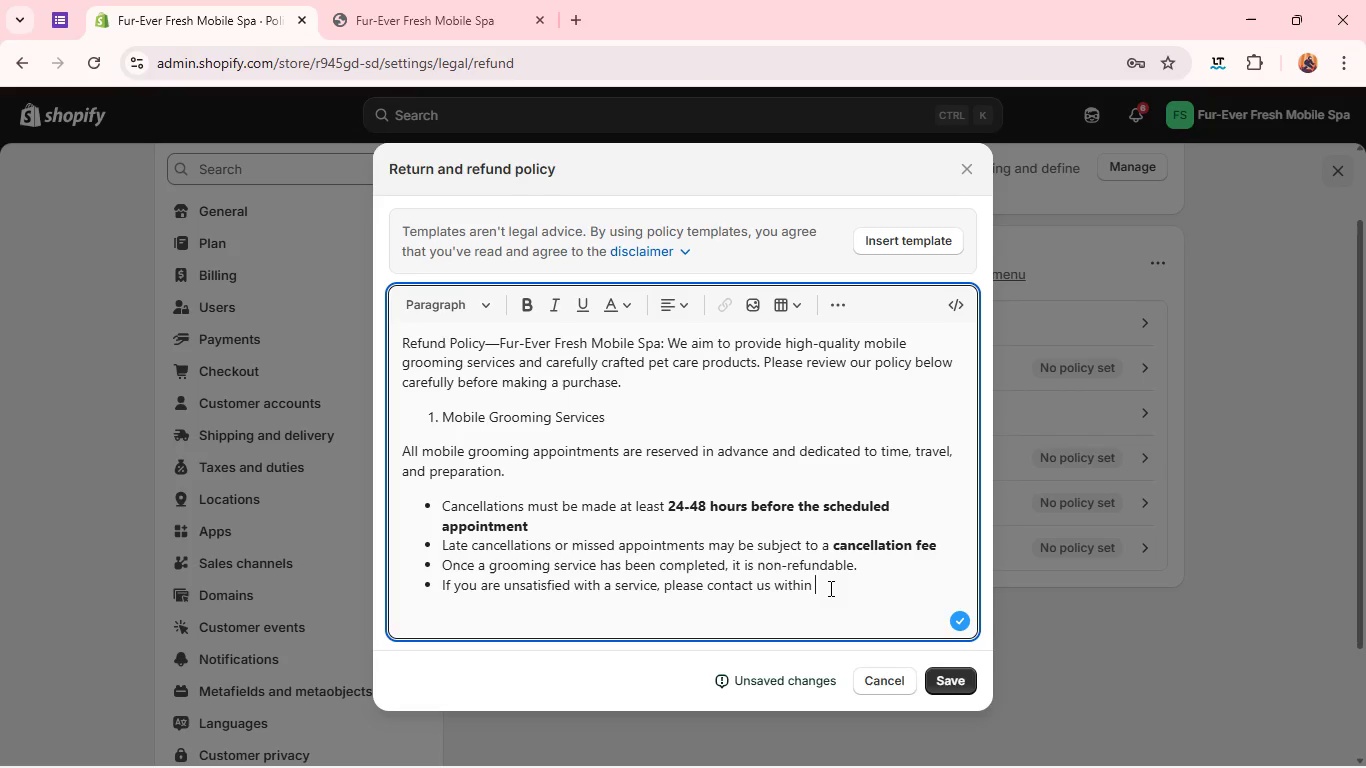 
type(24 hours so we can review the situation)
 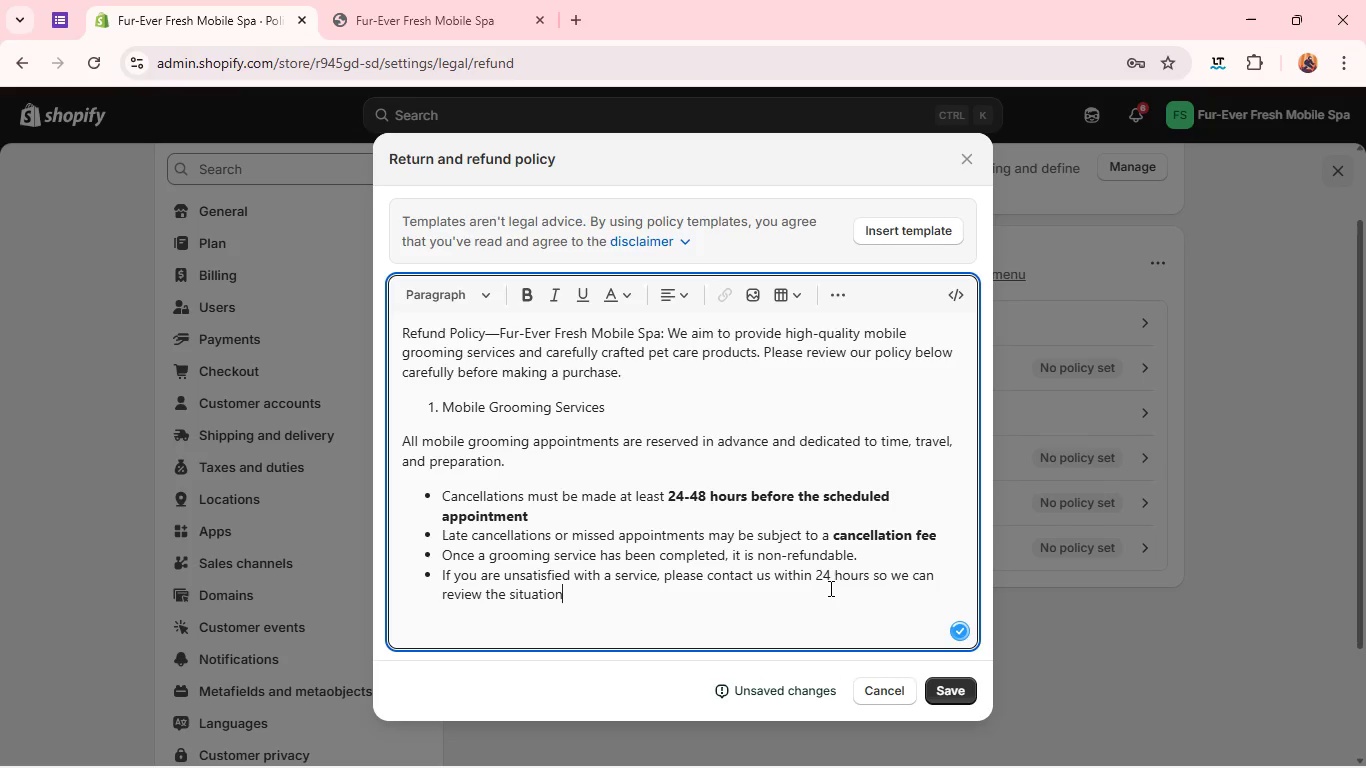 
key(Enter)
 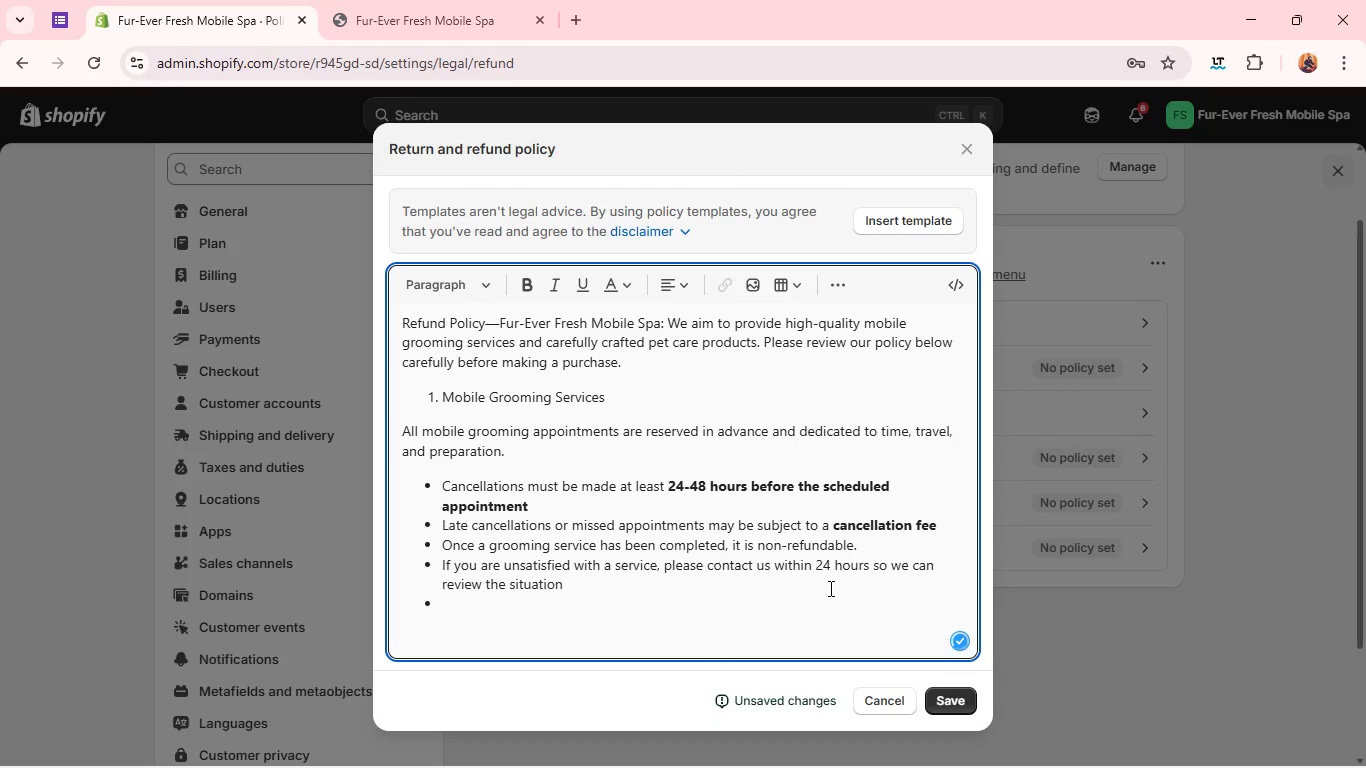 
key(Enter)
 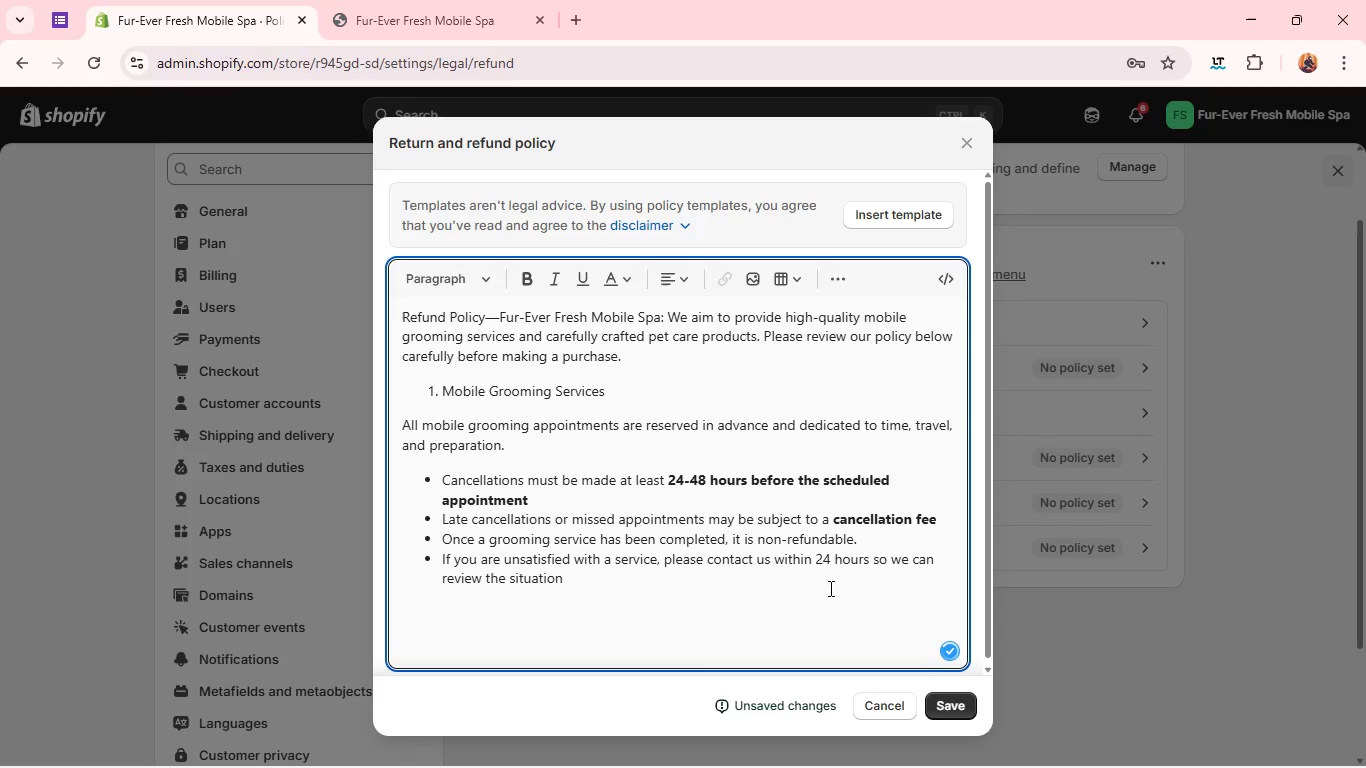 
type(We reserve the right t )
key(Backspace)
type(o refuse service in unsafe or unsi)
key(Backspace)
type(uitable conditions for petd or staff,)
key(Backspace)
type(.)
 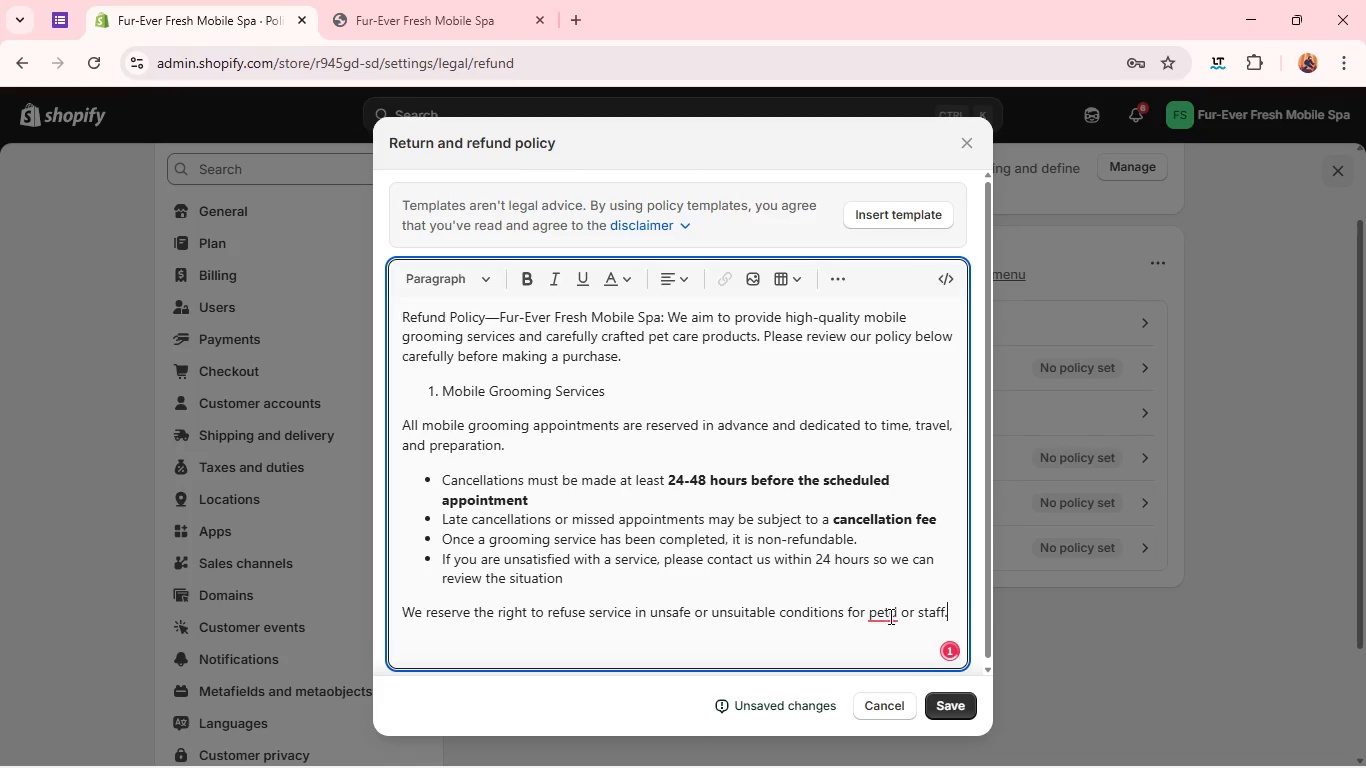 
left_click([899, 613])
 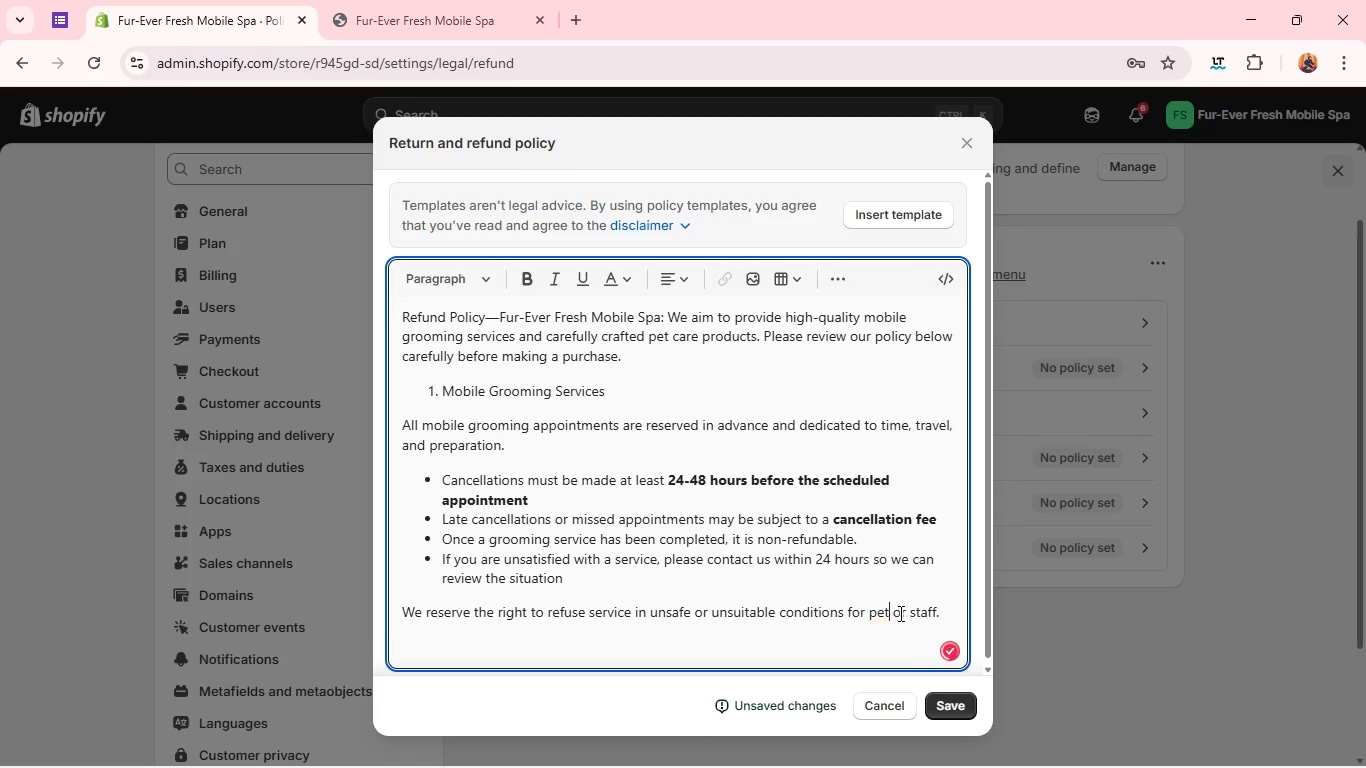 
key(Backspace)
 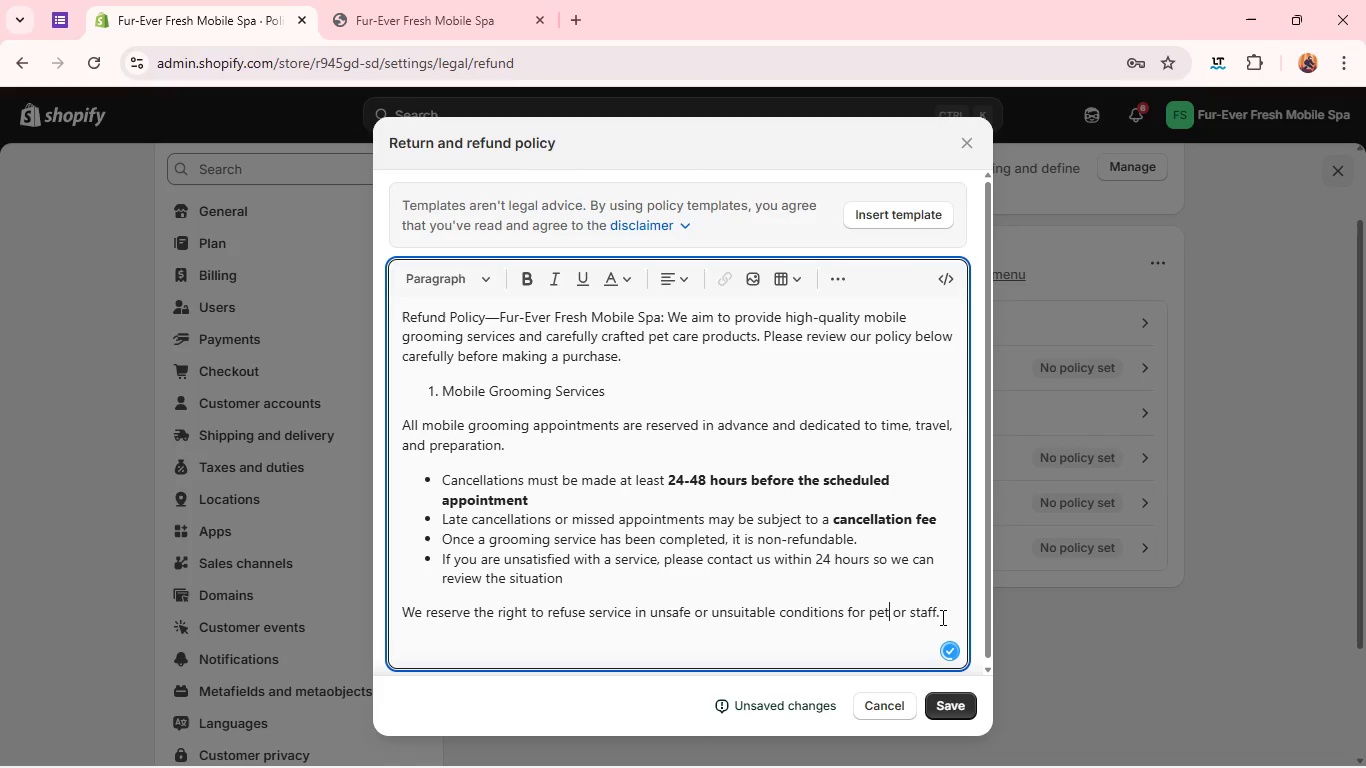 
left_click([942, 617])
 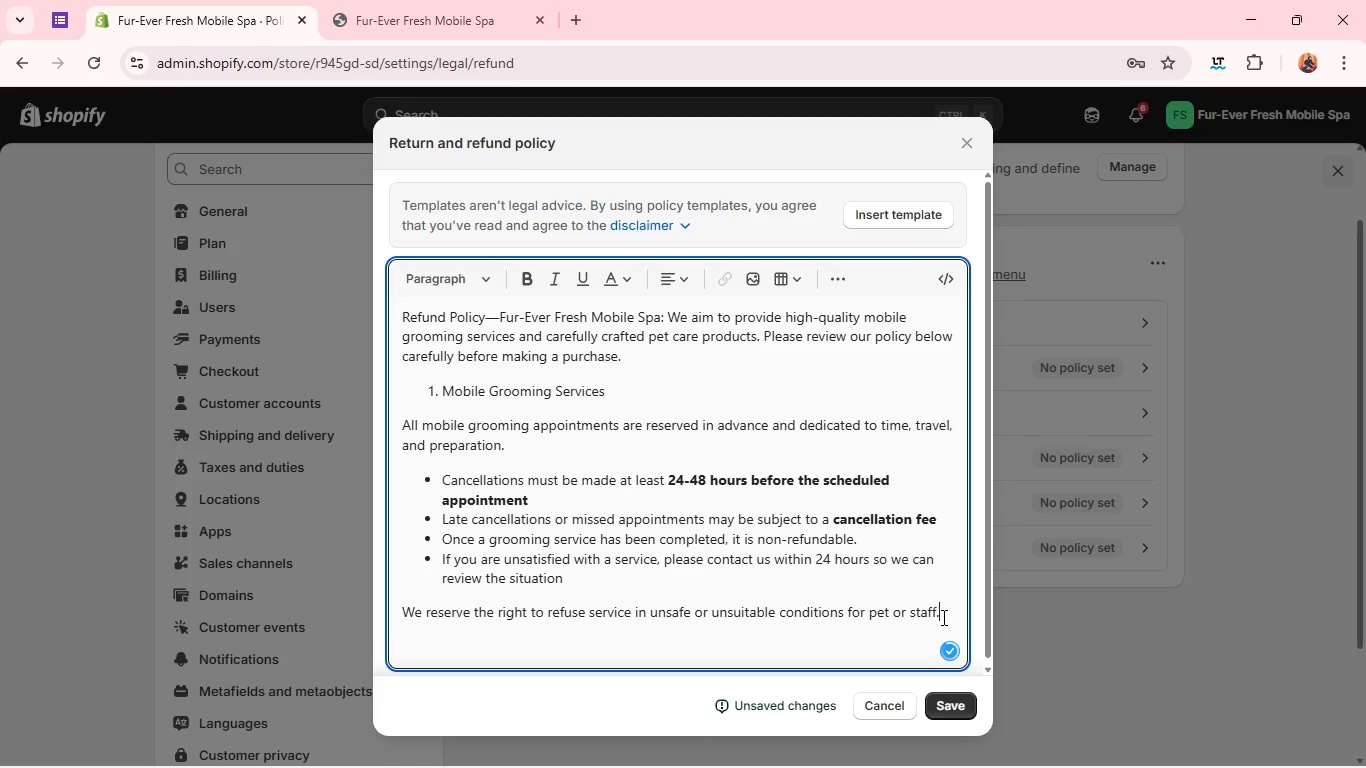 
key(Enter)
 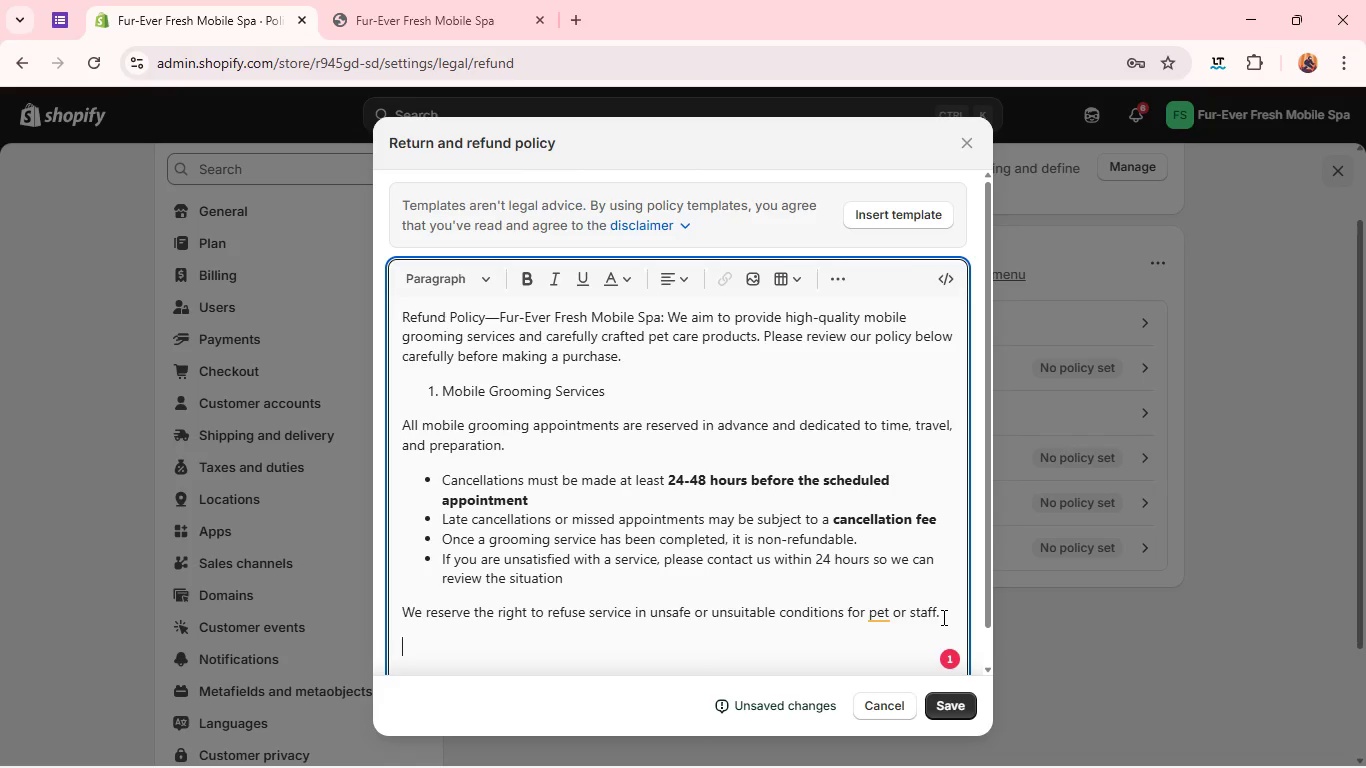 
type(2/)
key(Backspace)
type(/)
key(Backspace)
type(. Physc)
key(Backspace)
type(ical Products ( )
key(Backspace)
type(Botanic-Wash & Calm )
key(Backspace)
type(-Coat))
 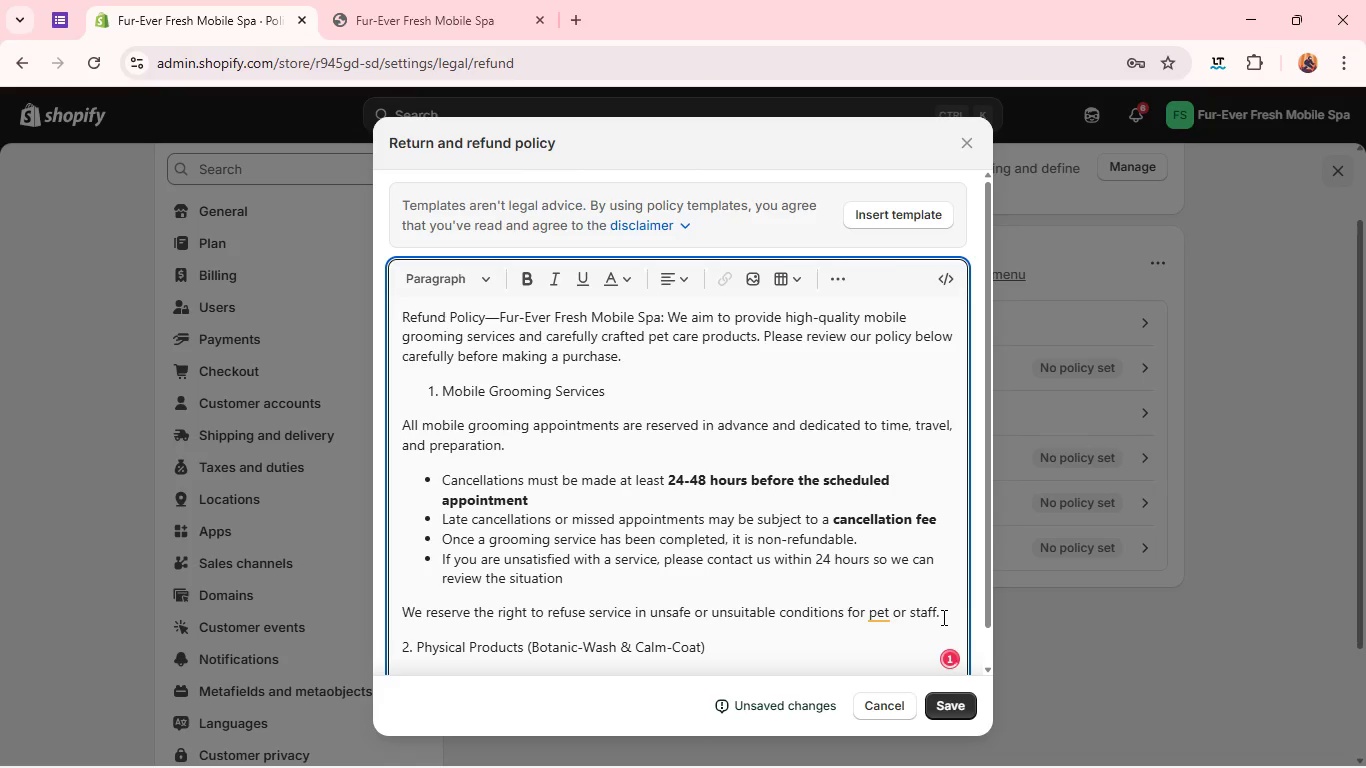 
left_click([886, 608])
 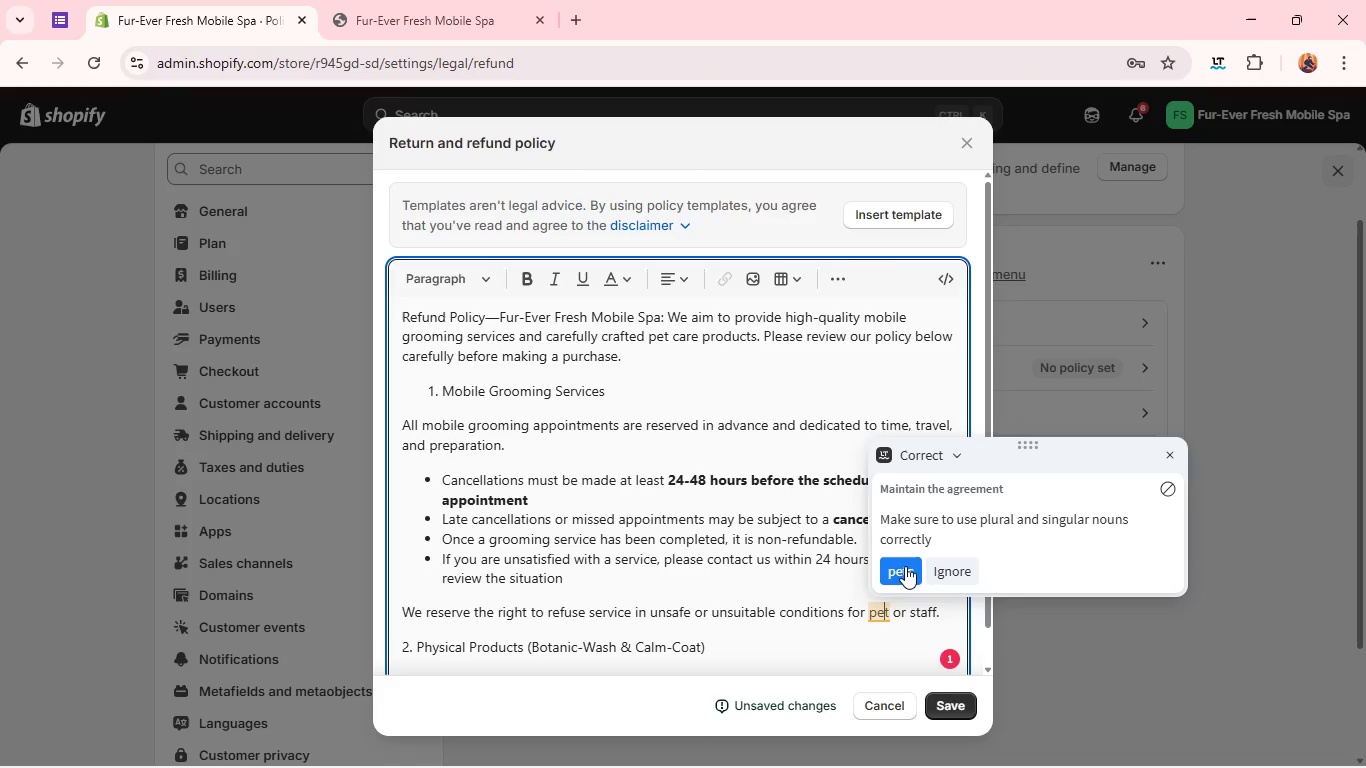 
left_click([905, 566])
 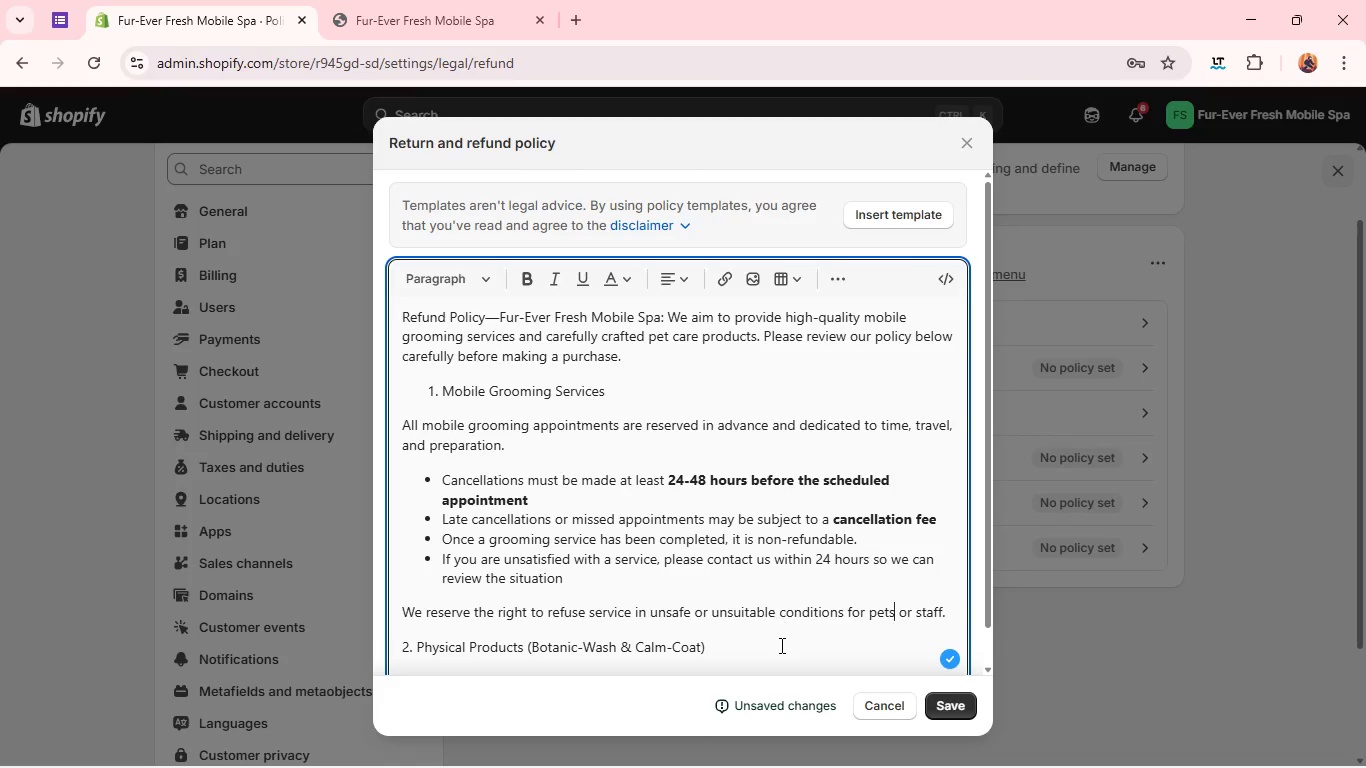 
left_click([778, 655])
 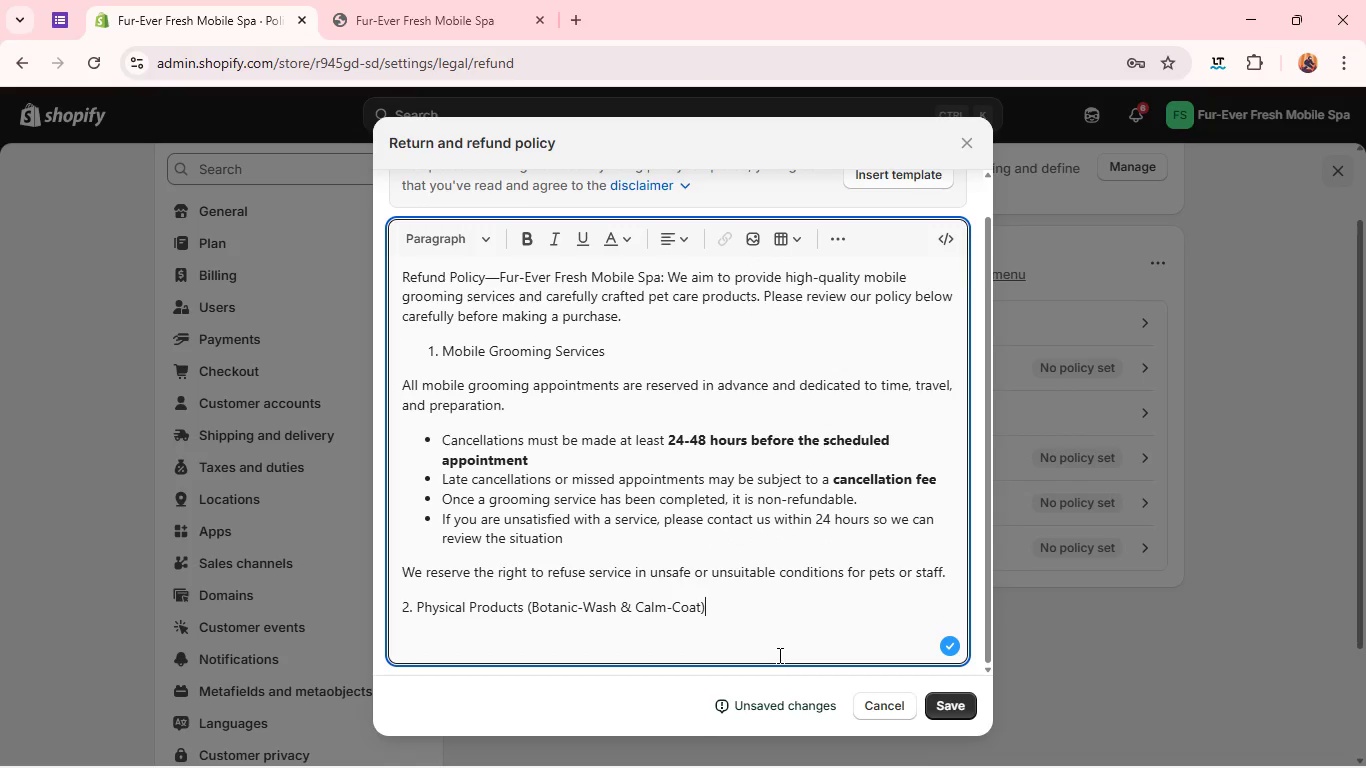 
key(Enter)
 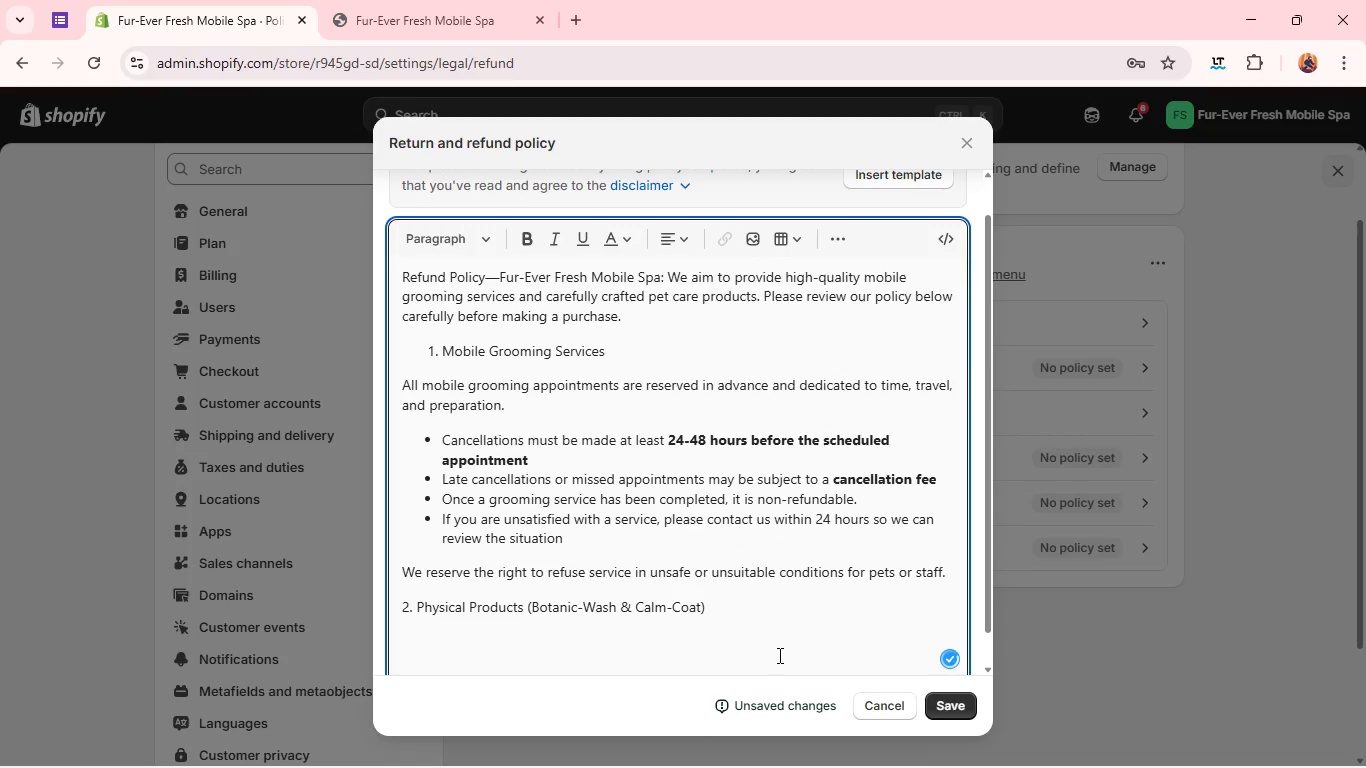 
type(We want you y)
key(Backspace)
type(to be satid)
key(Backspace)
type(sfied wot)
key(Backspace)
key(Backspace)
type(ith your purchase.)
 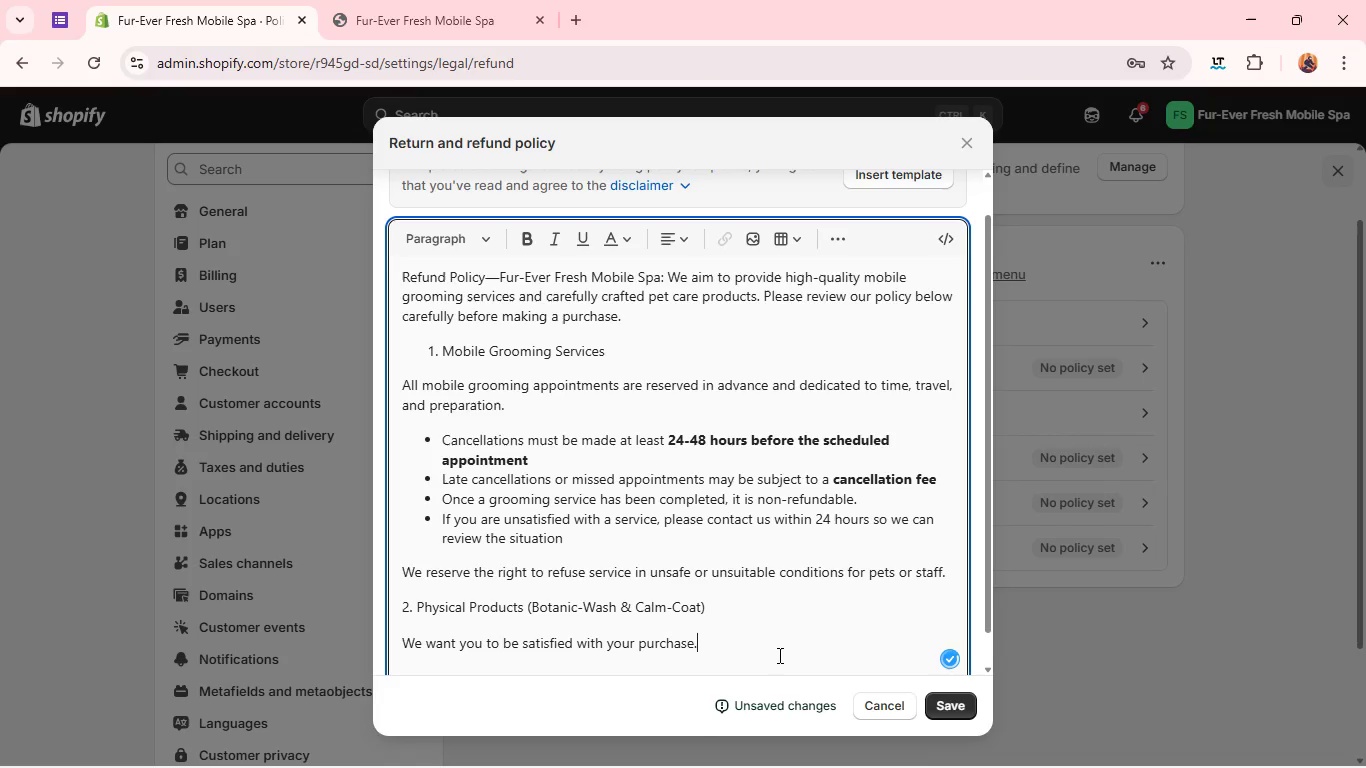 
key(Enter)
 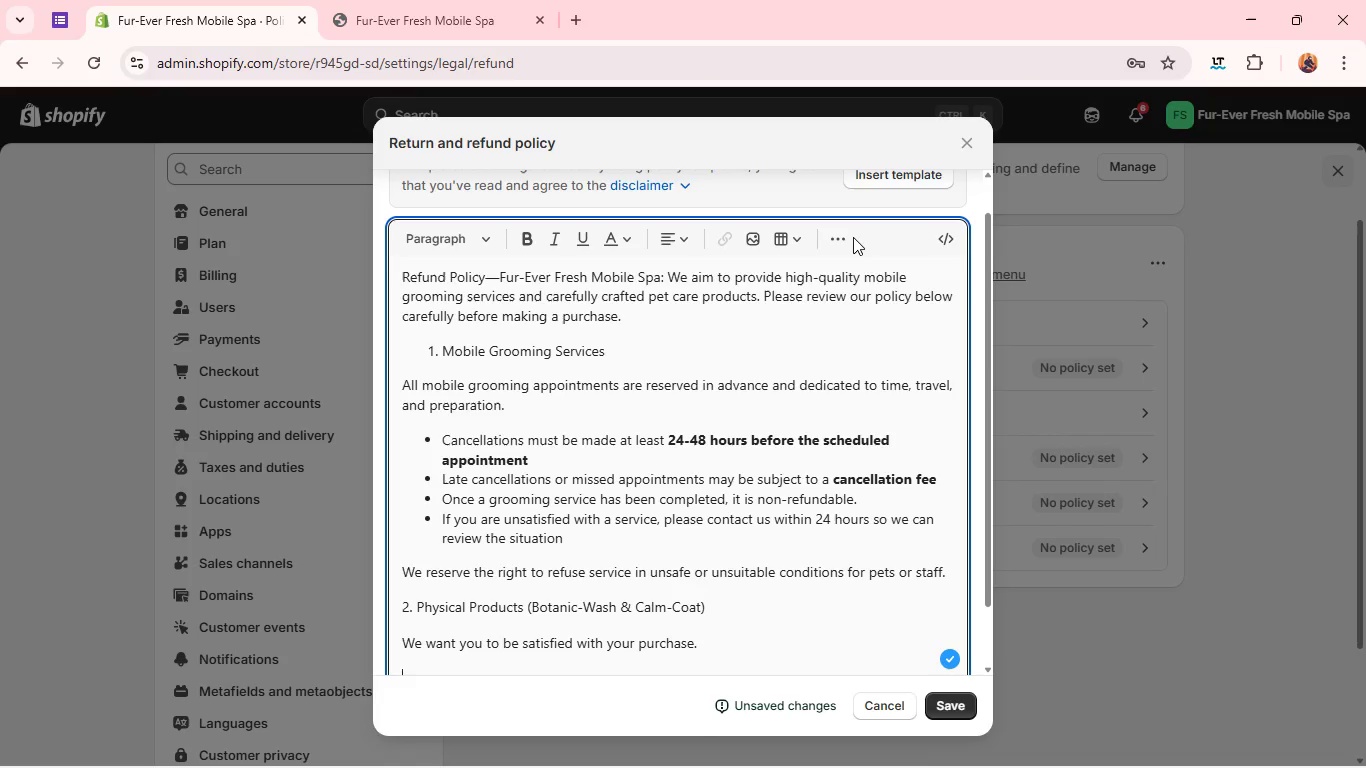 
left_click([829, 236])
 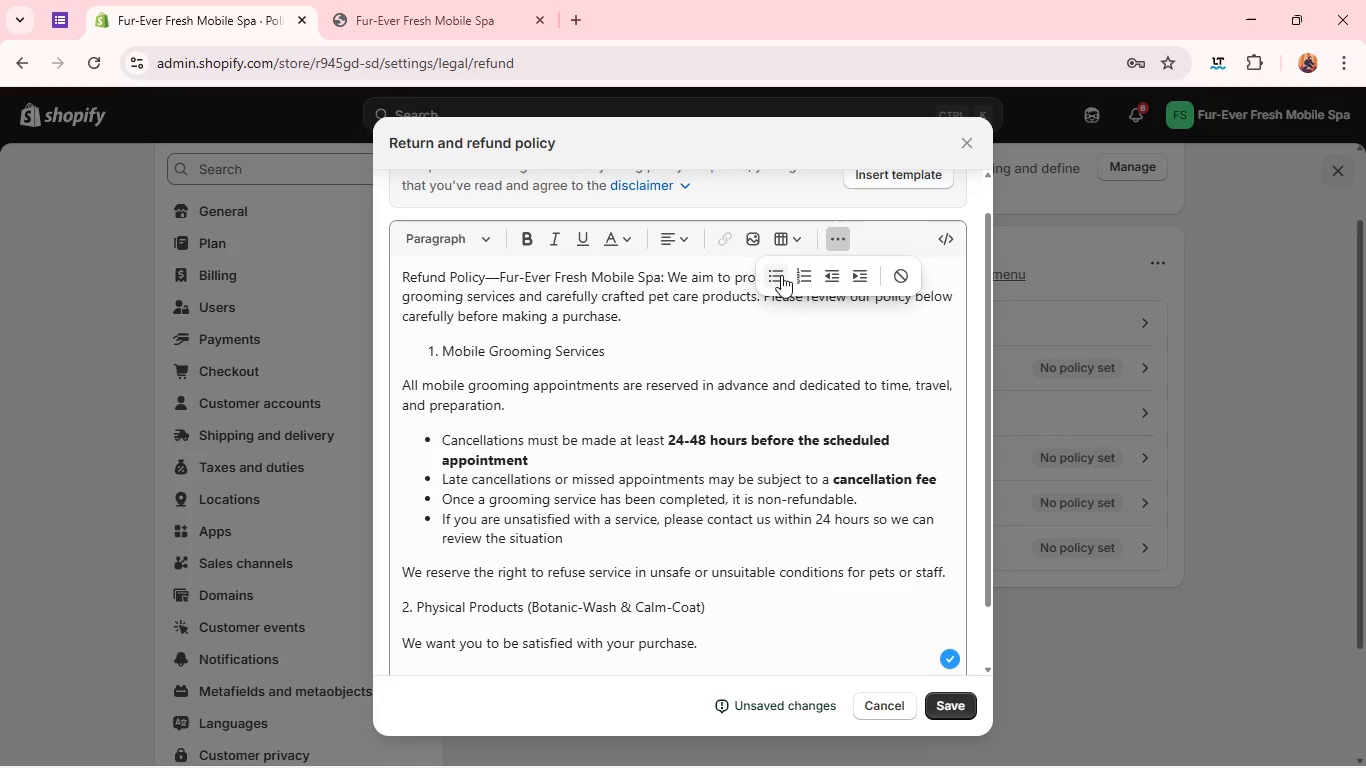 
left_click([776, 275])
 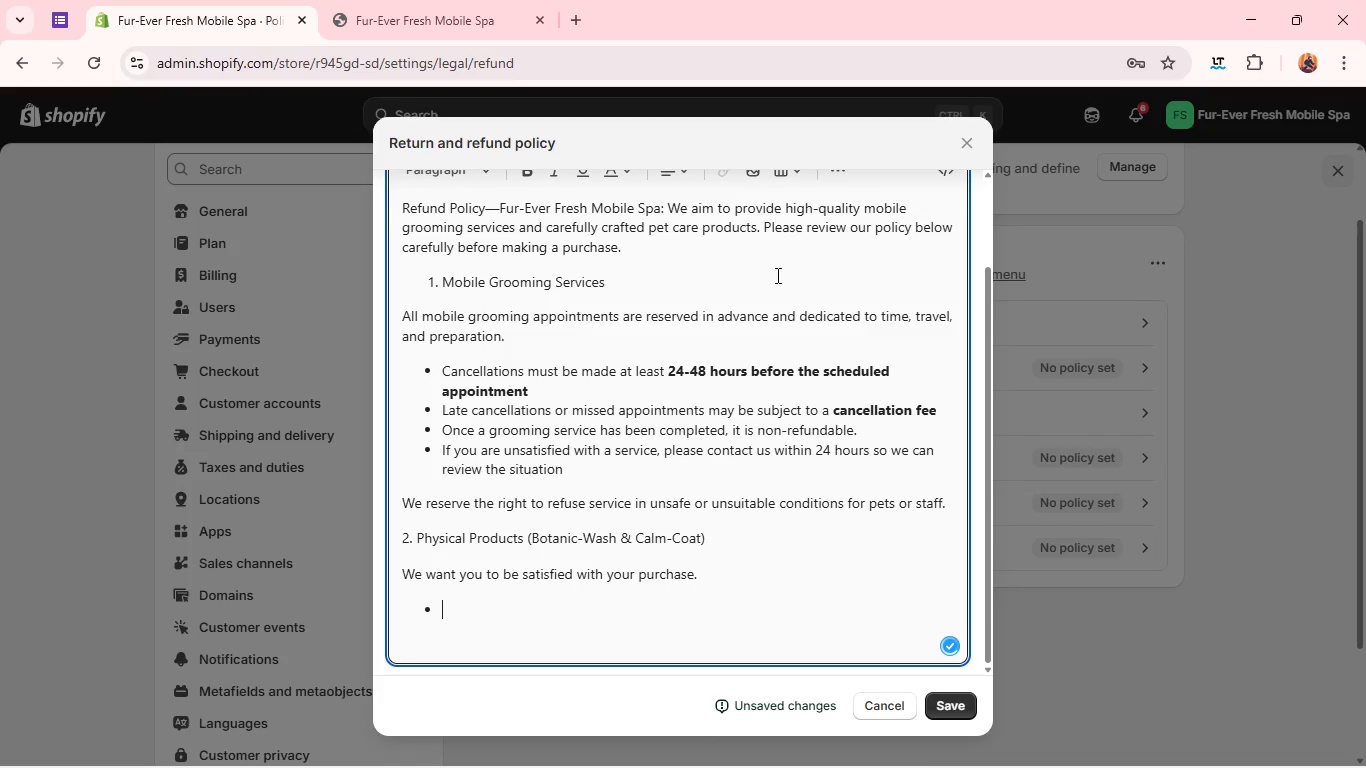 
type(un)
key(Backspace)
key(Backspace)
type(Unopened and unsued)
key(Backspace)
key(Backspace)
key(Backspace)
key(Backspace)
type(used products may be returned within 14 days of delivery)
 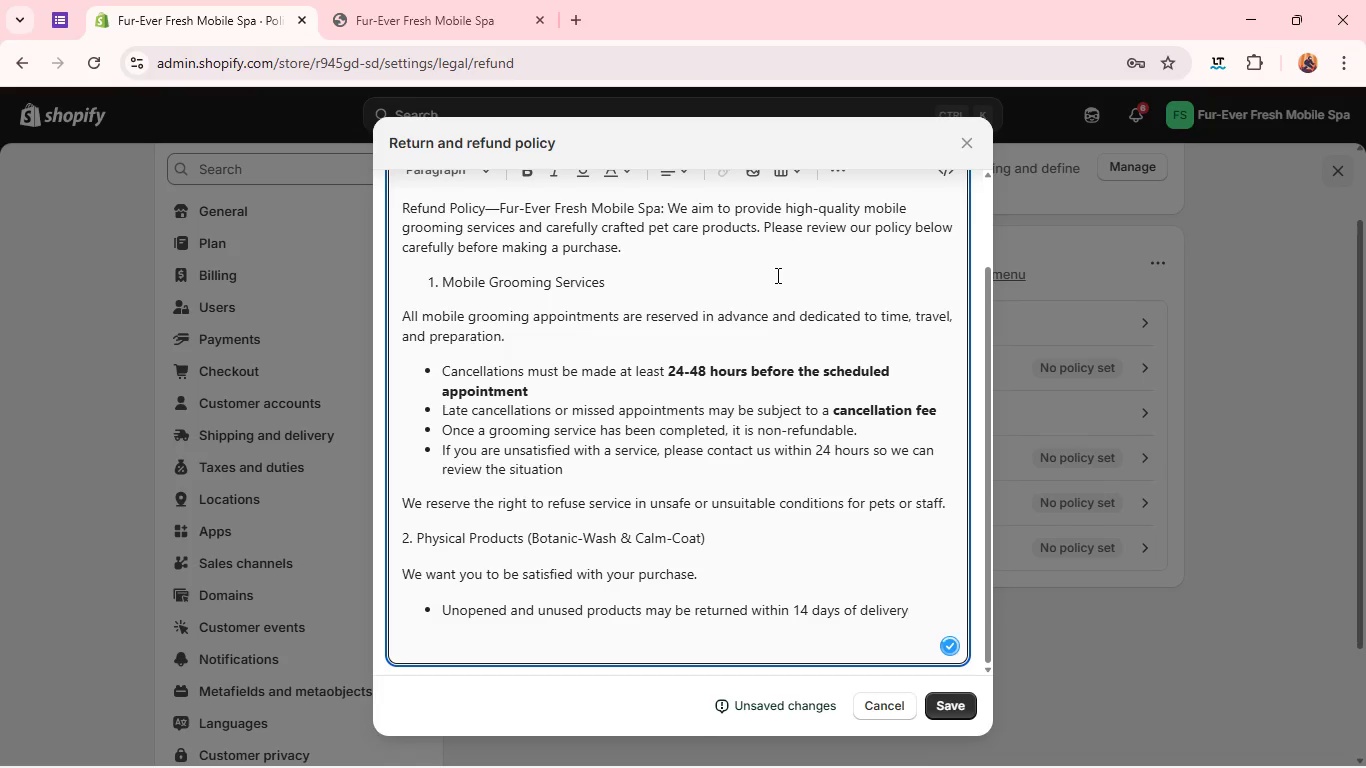 
left_click_drag(start_coordinate=[794, 607], to_coordinate=[973, 623])
 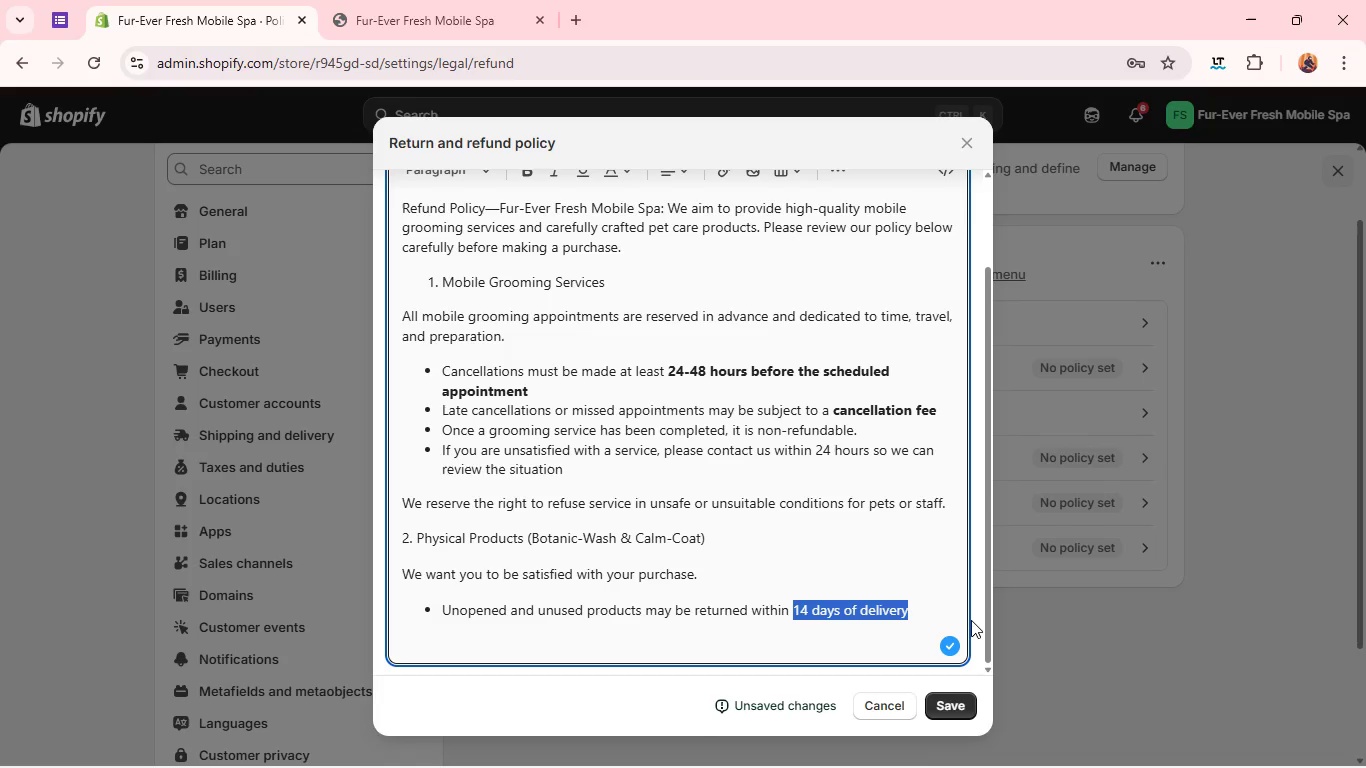 
key(Control+B)
 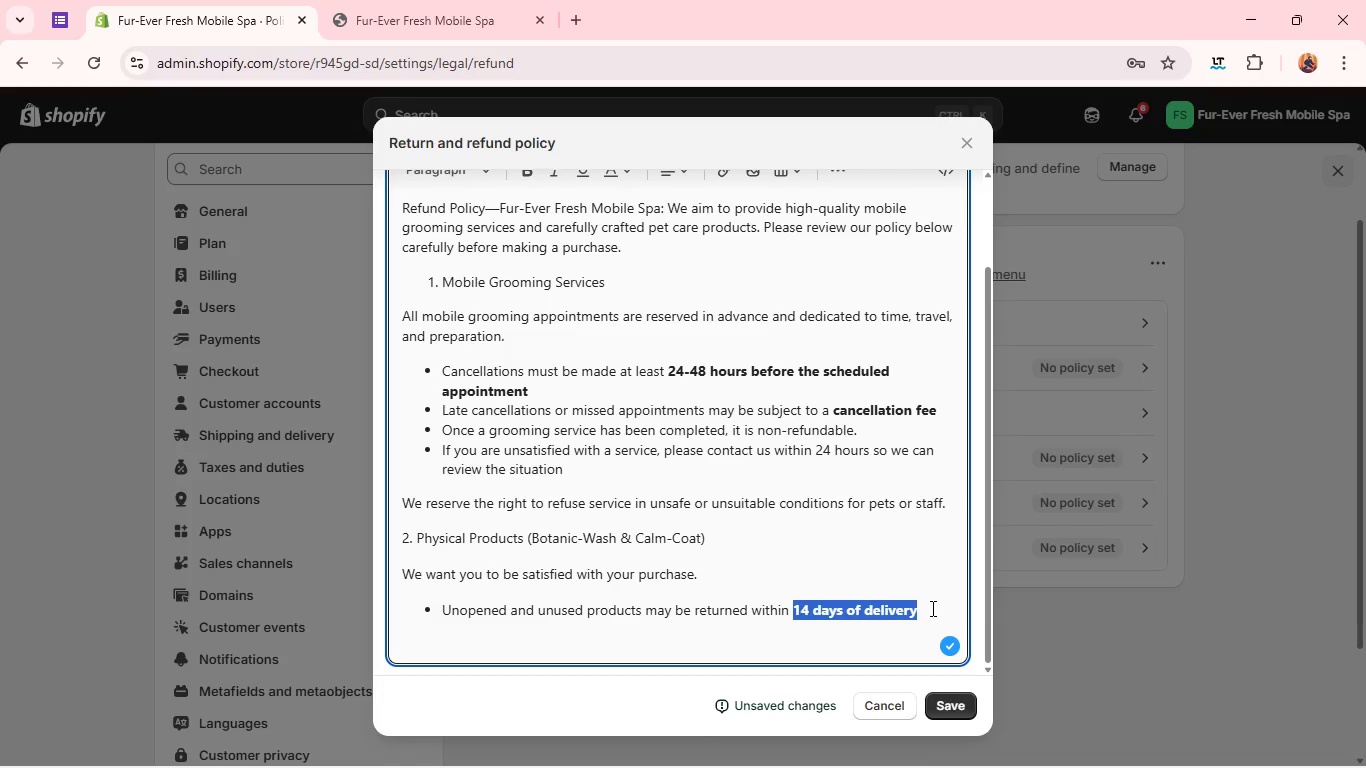 
left_click([930, 608])
 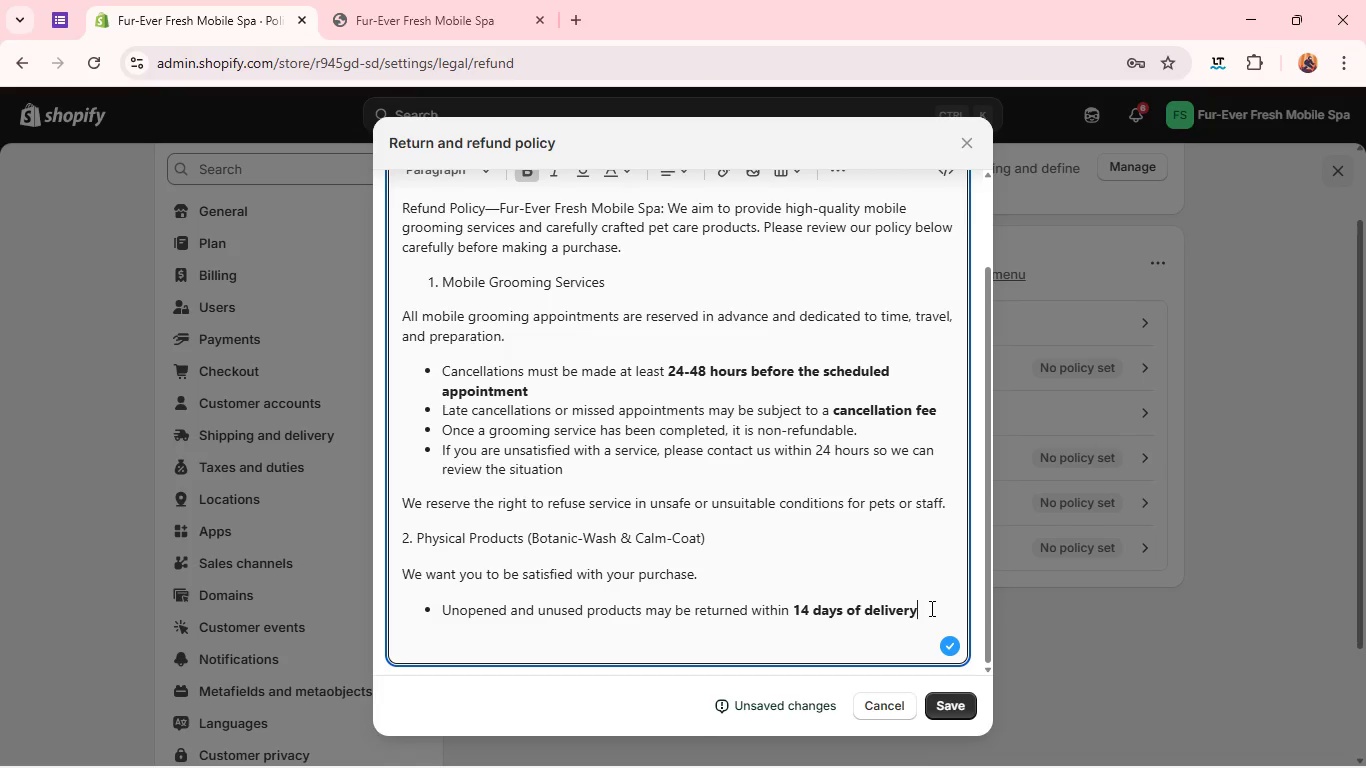 
key(Enter)
 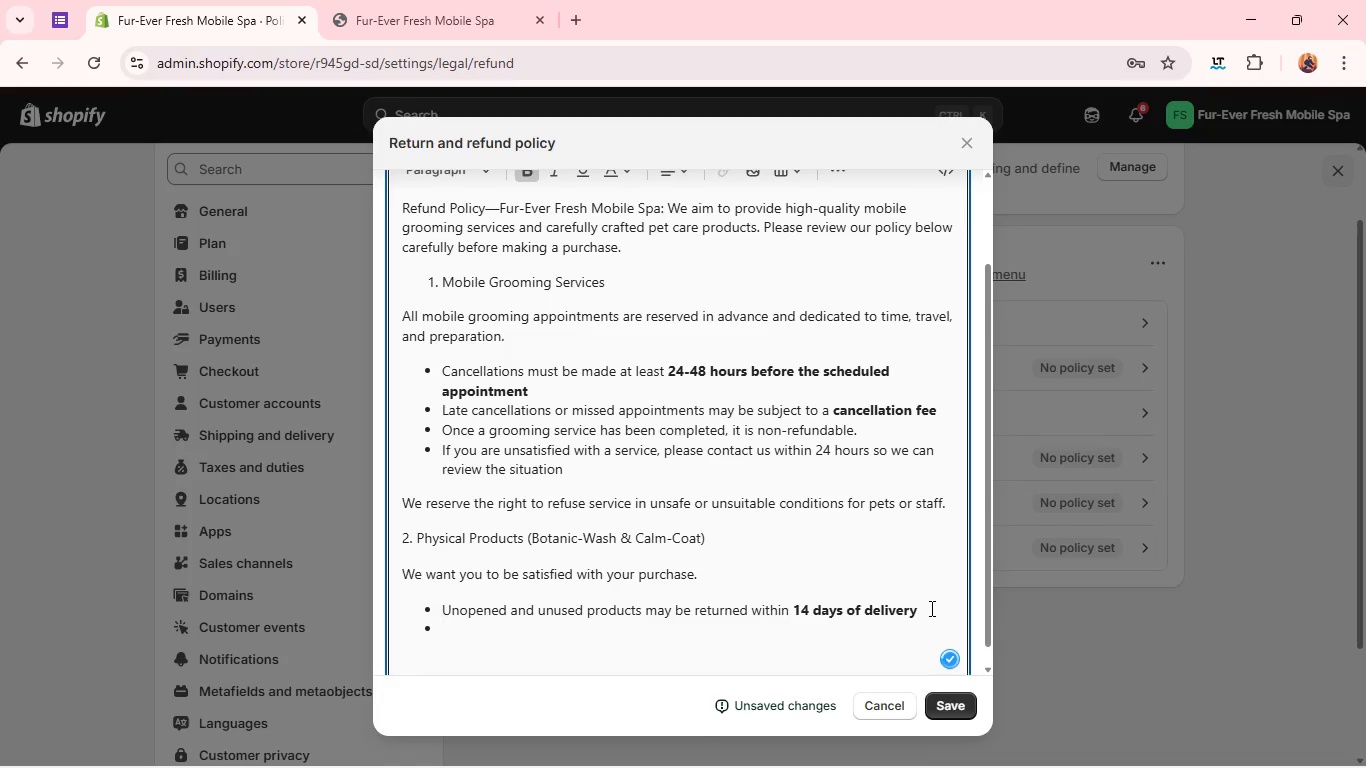 
type(Product)
 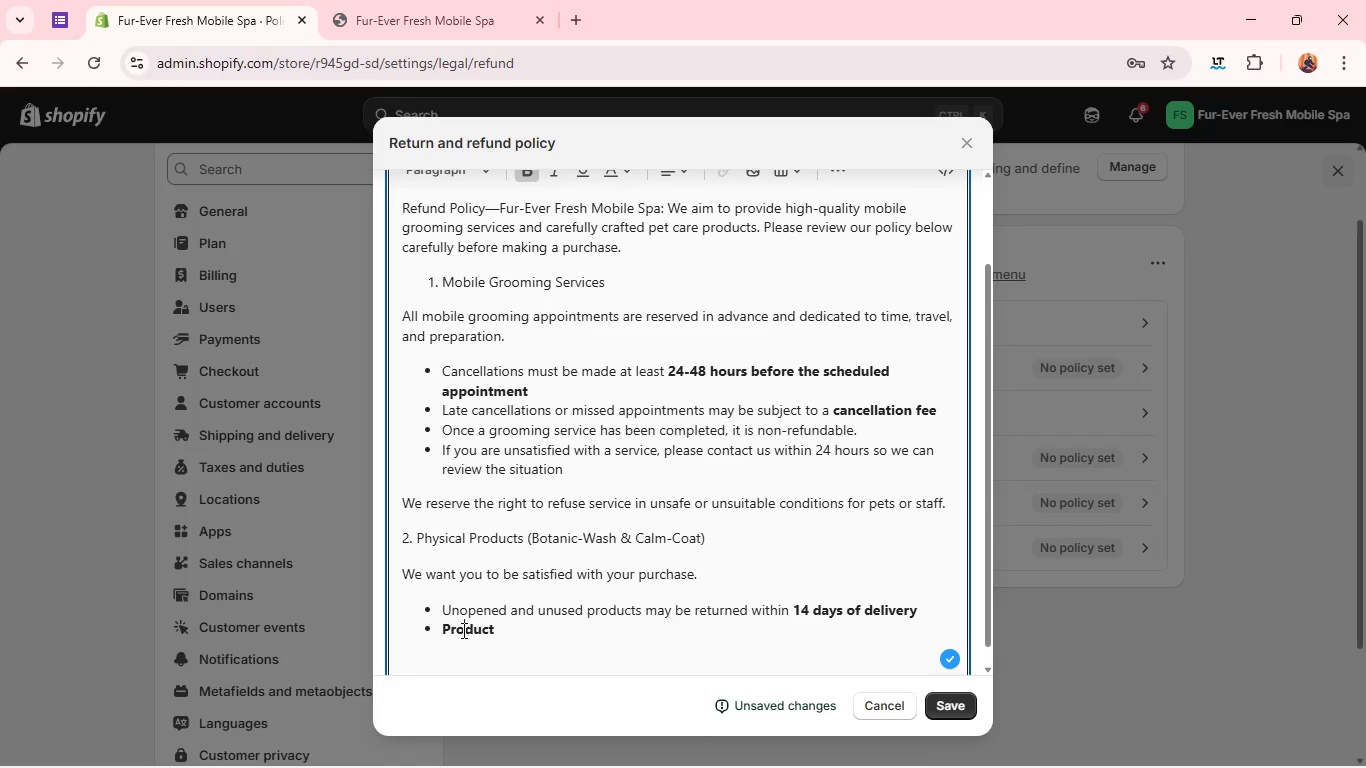 
double_click([462, 630])
 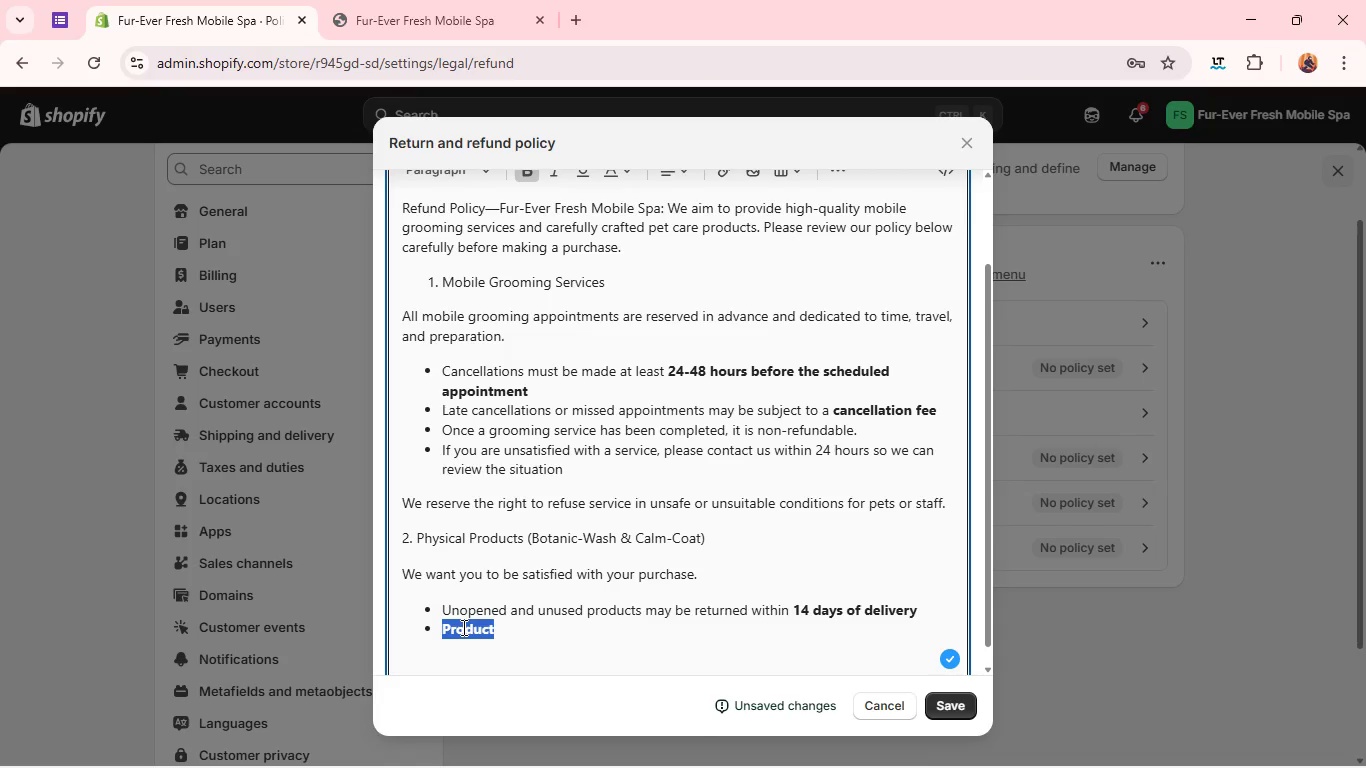 
key(Control+V)
 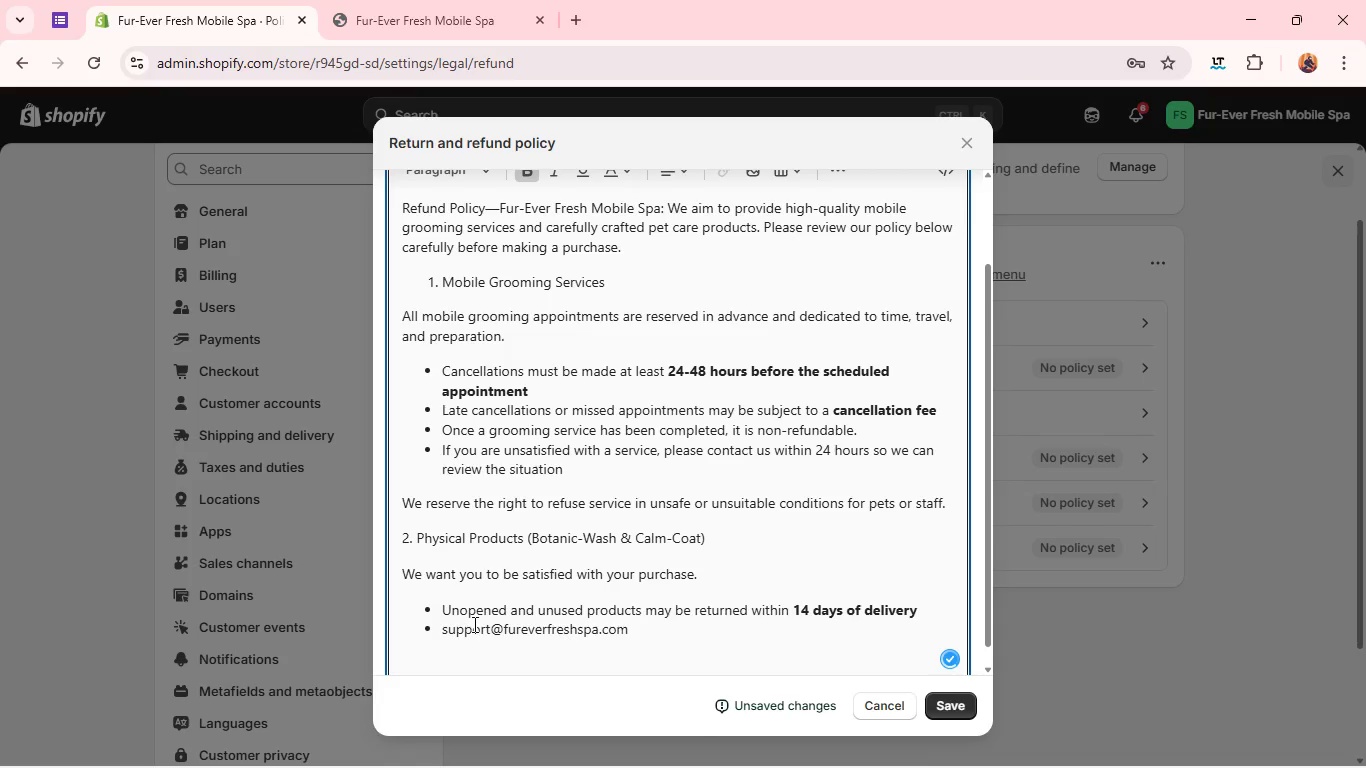 
key(Control+Z)
 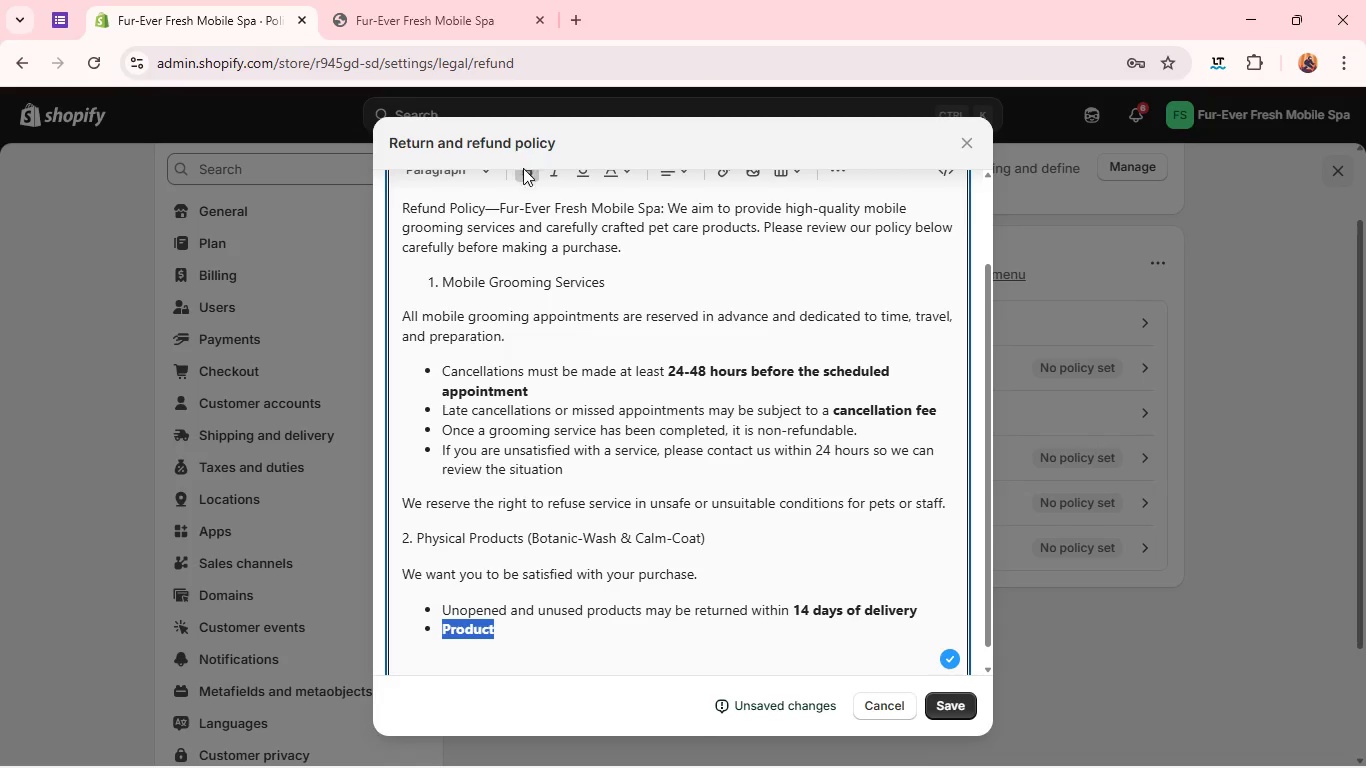 
left_click([525, 174])
 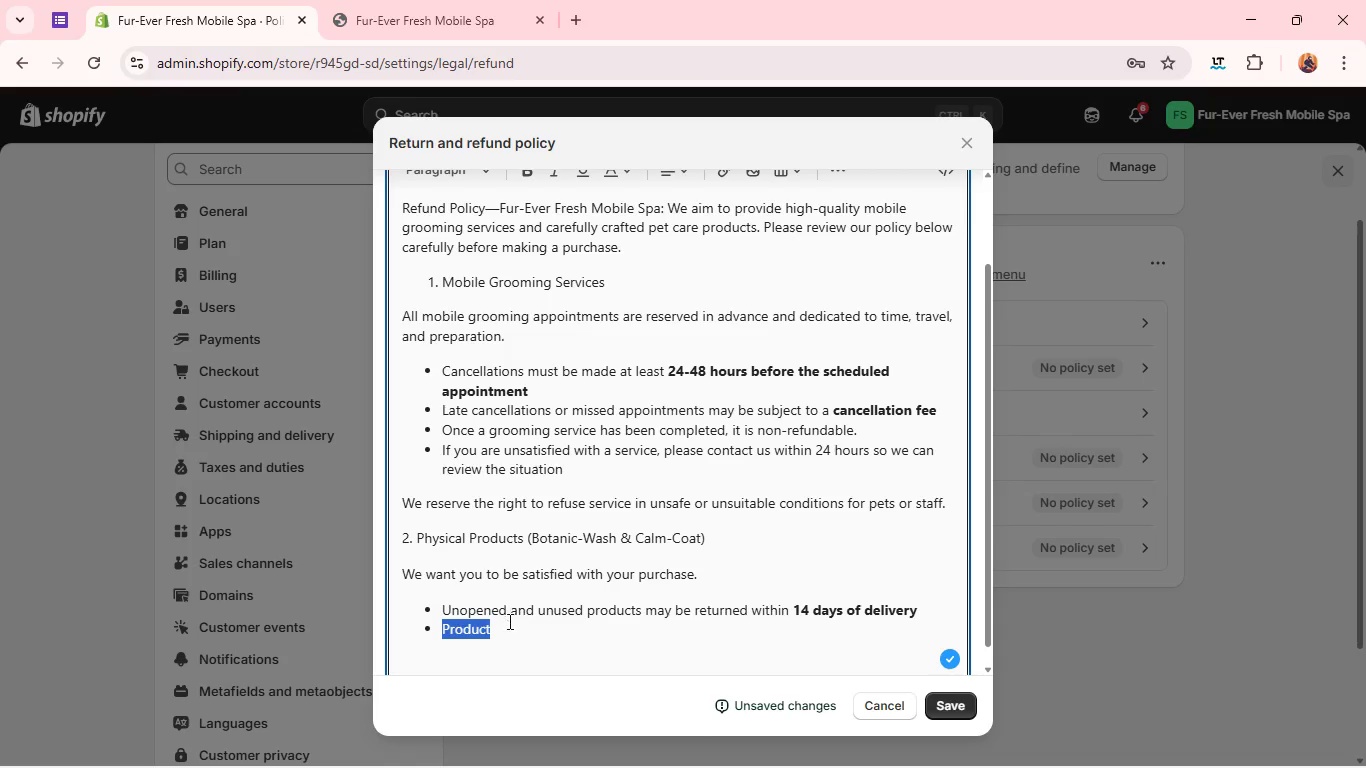 
left_click([508, 632])
 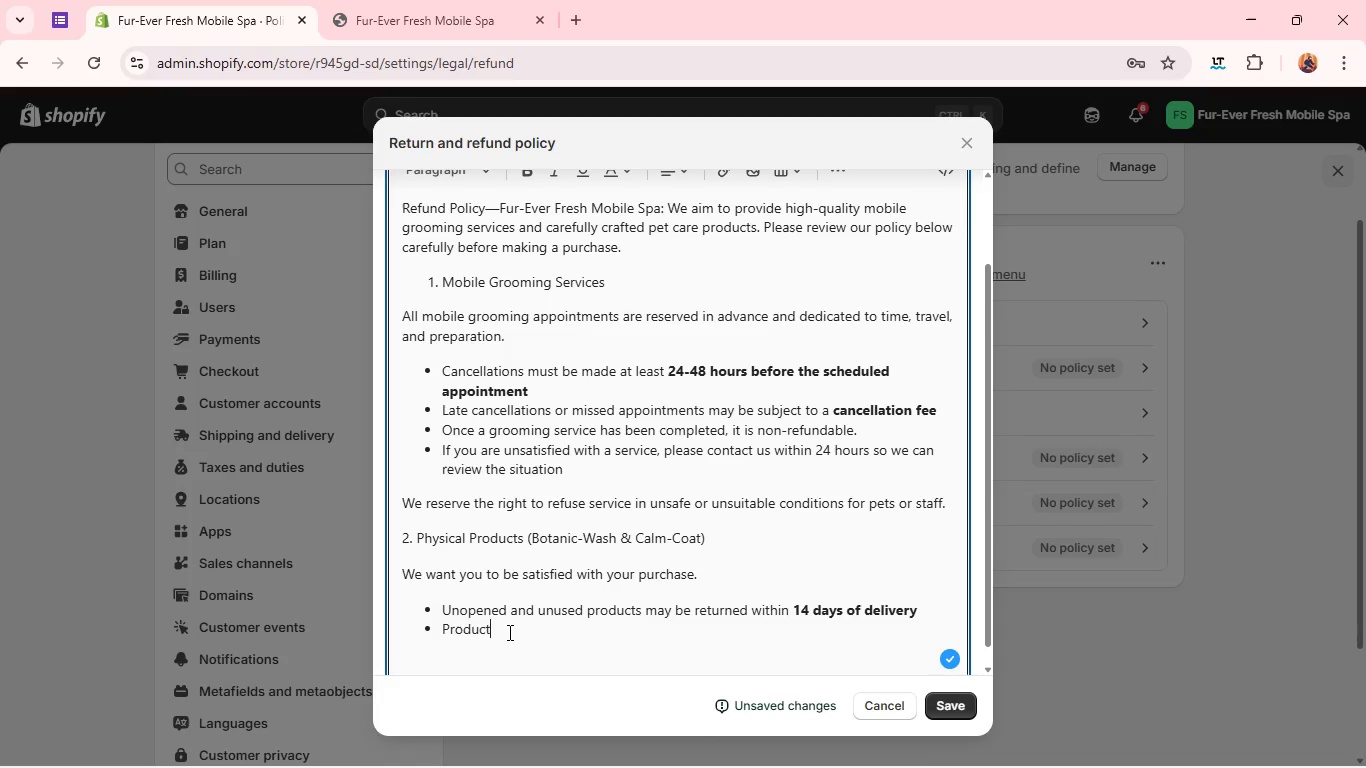 
type(s must be in original packaging )
 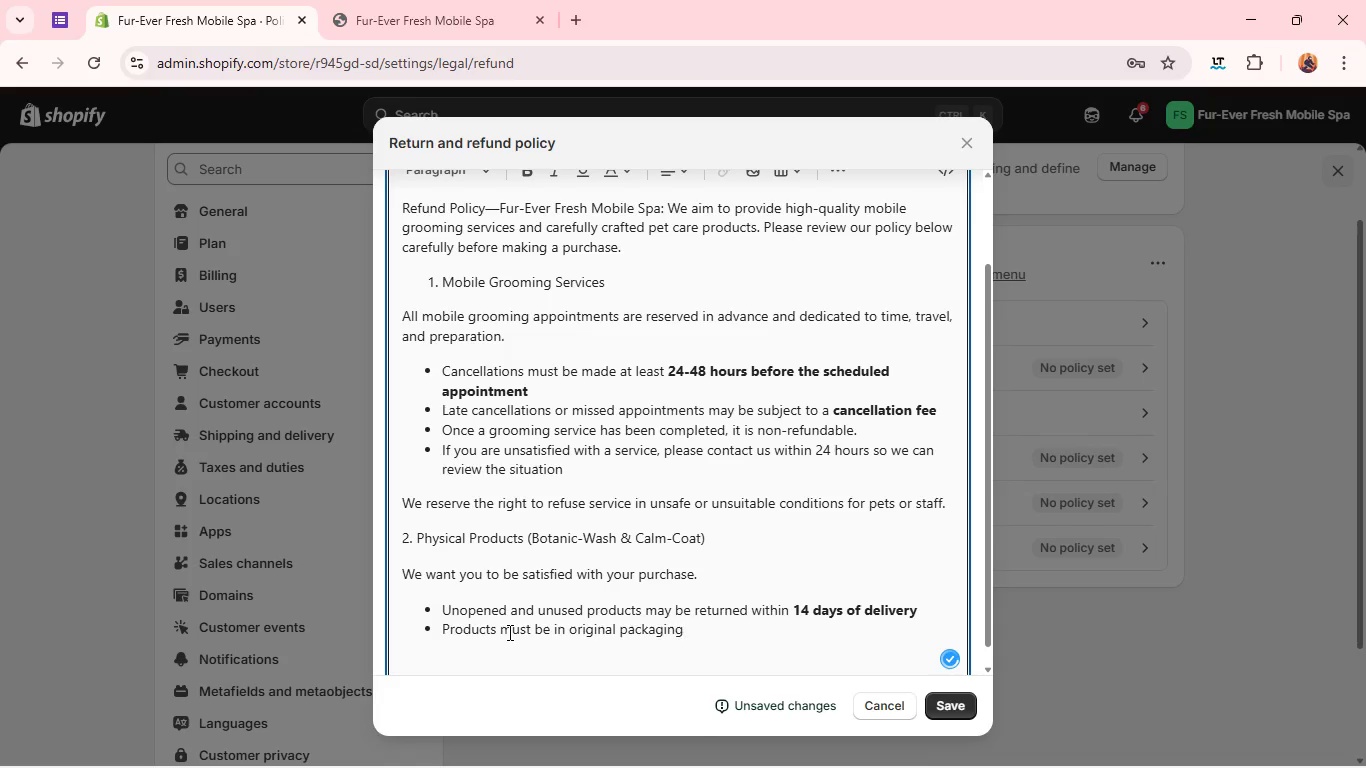 
key(Enter)
 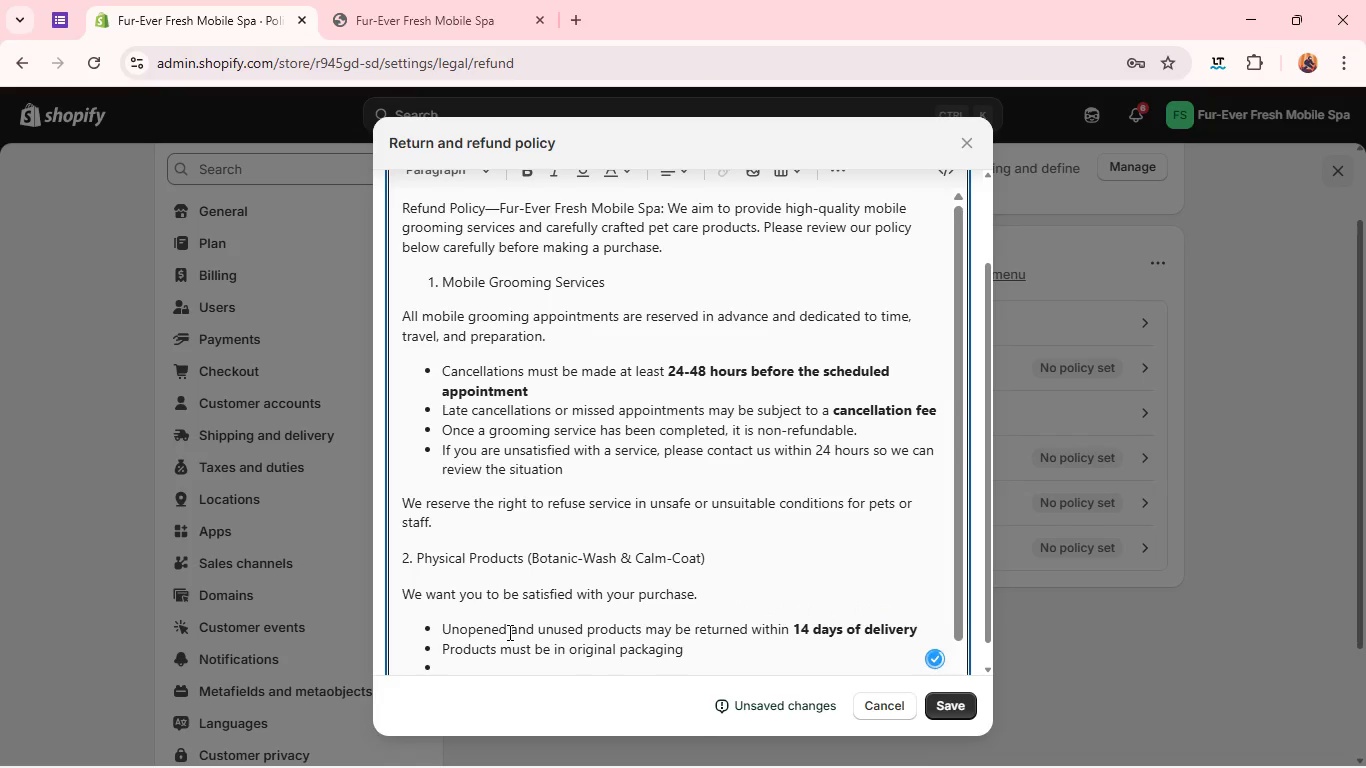 
type(Customers are responsible for eti)
key(Backspace)
type(urn shipping costs i)
key(Backspace)
type(unless the item arrived damaged or incorrecr)
key(Backspace)
type(t.)
 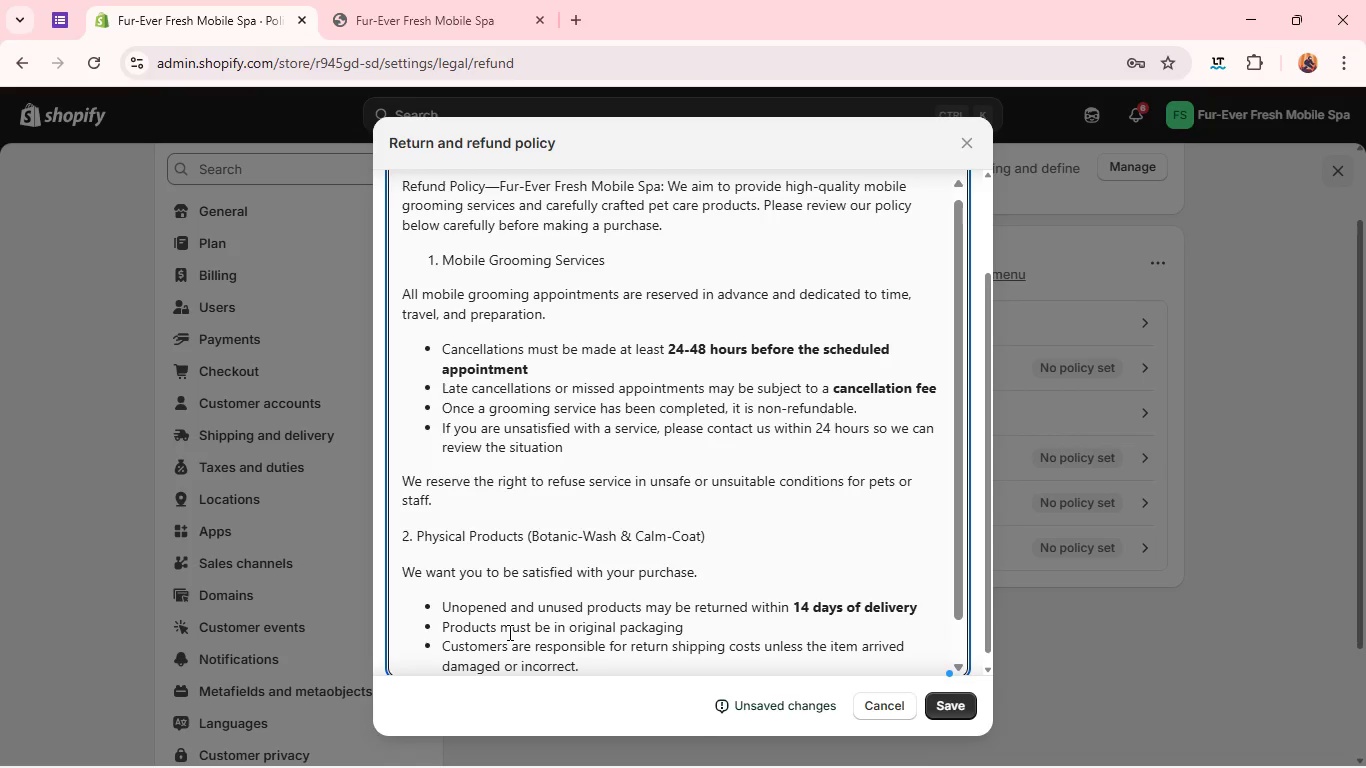 
key(PageDown)
 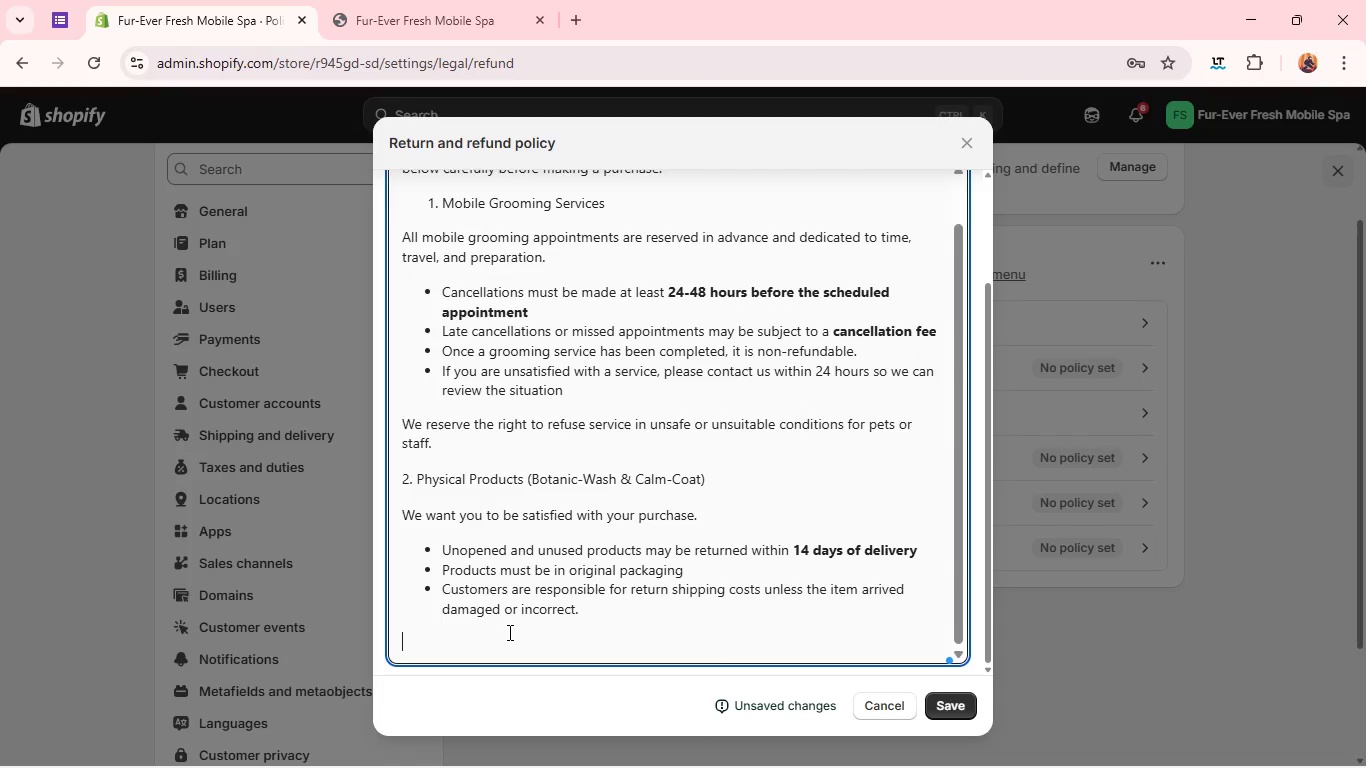 
hold_key(key=ShiftLeft, duration=0.33)
 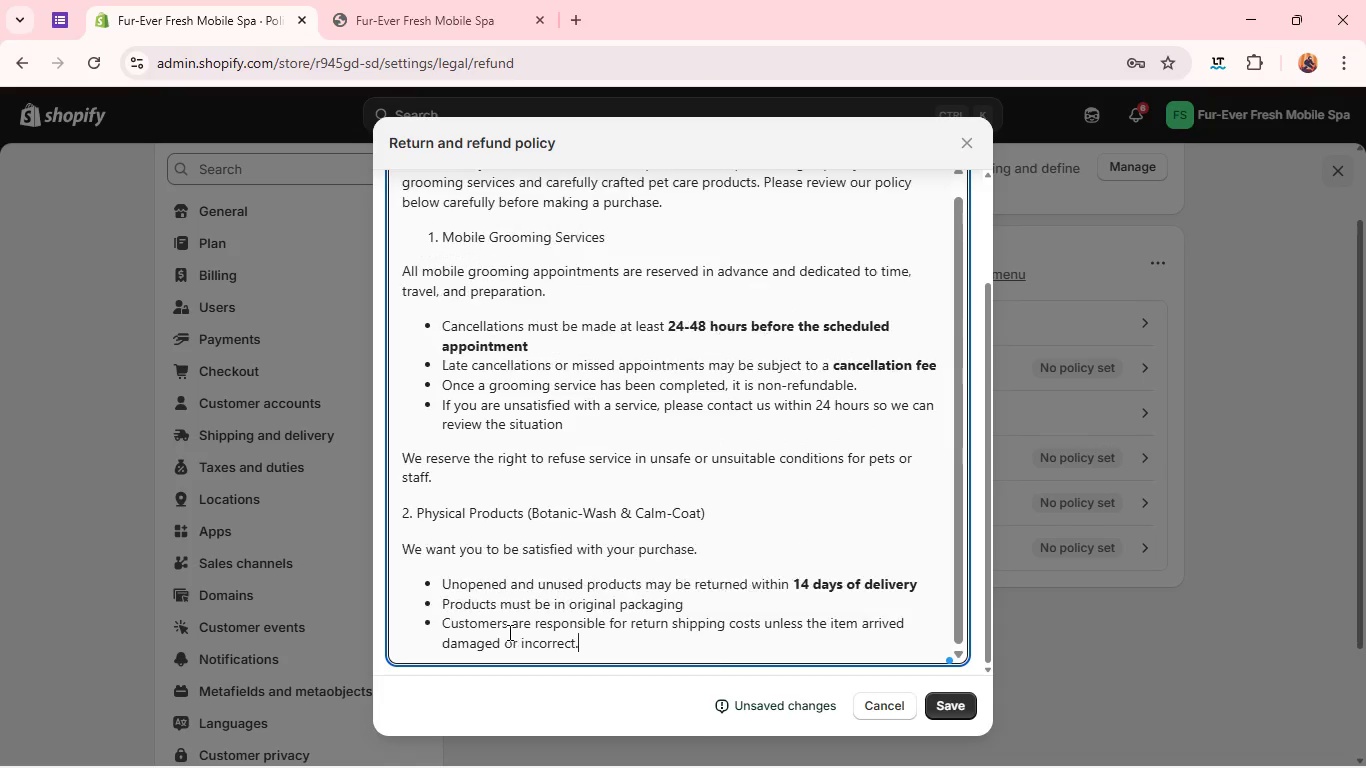 
key(Backspace)
 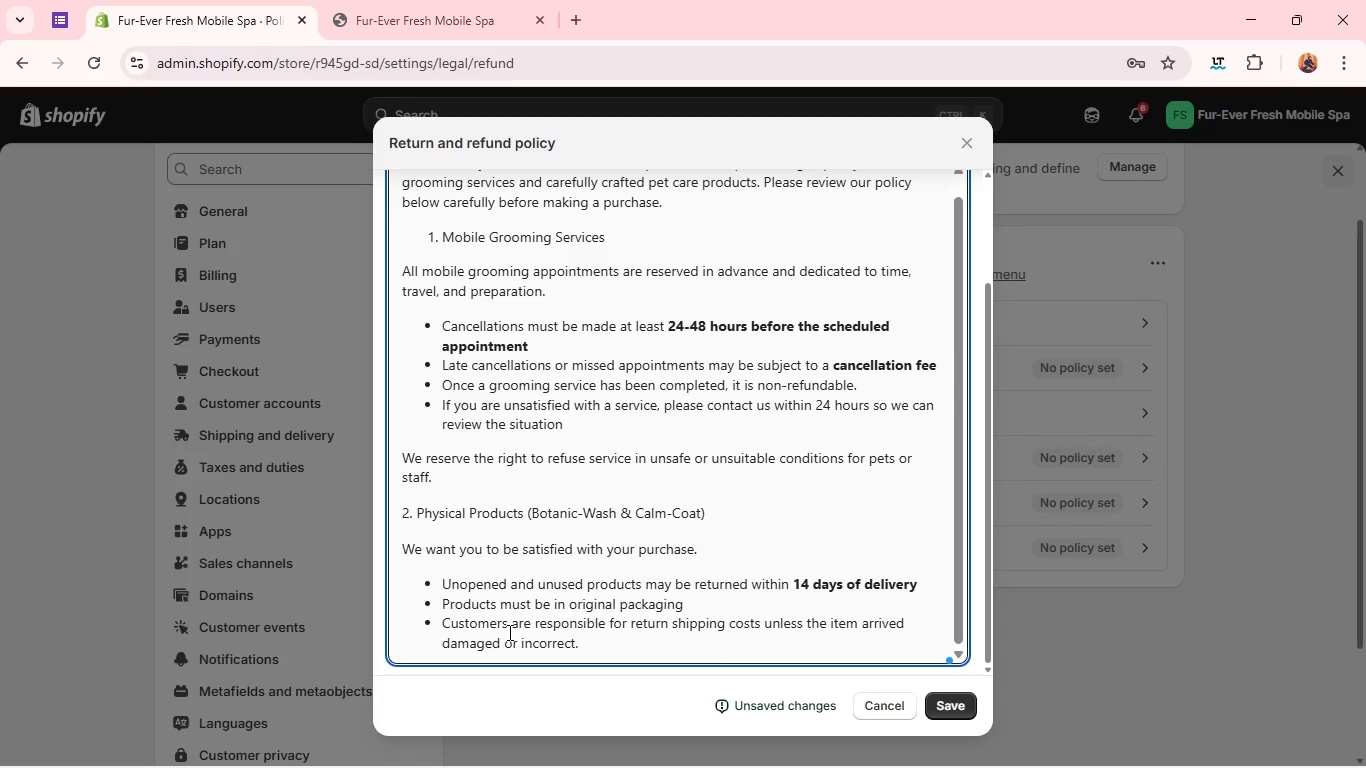 
key(Enter)
 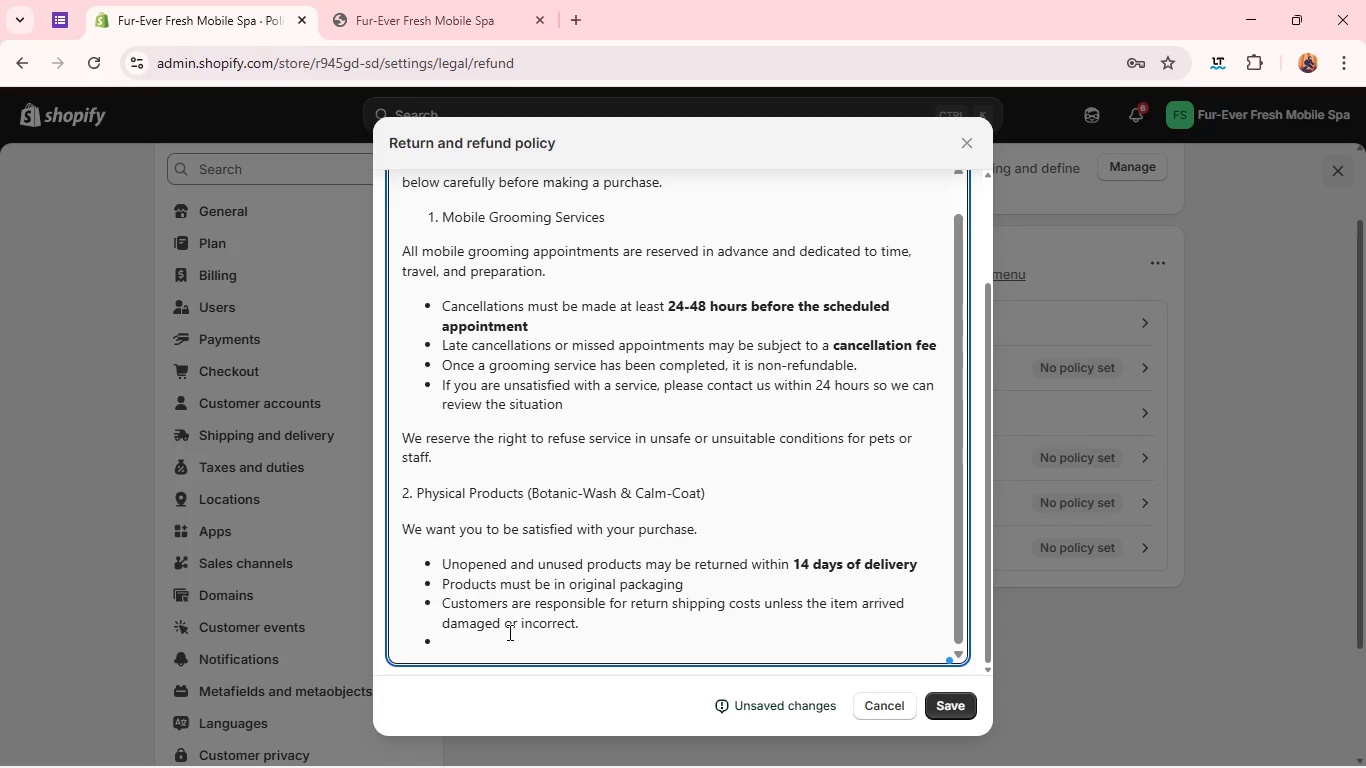 
type(Used produvt)
key(Backspace)
key(Backspace)
type(cts cano)
key(Backspace)
type(nor be reti)
key(Backspace)
type(urned due to hygue)
key(Backspace)
key(Backspace)
type(iene reasons)
 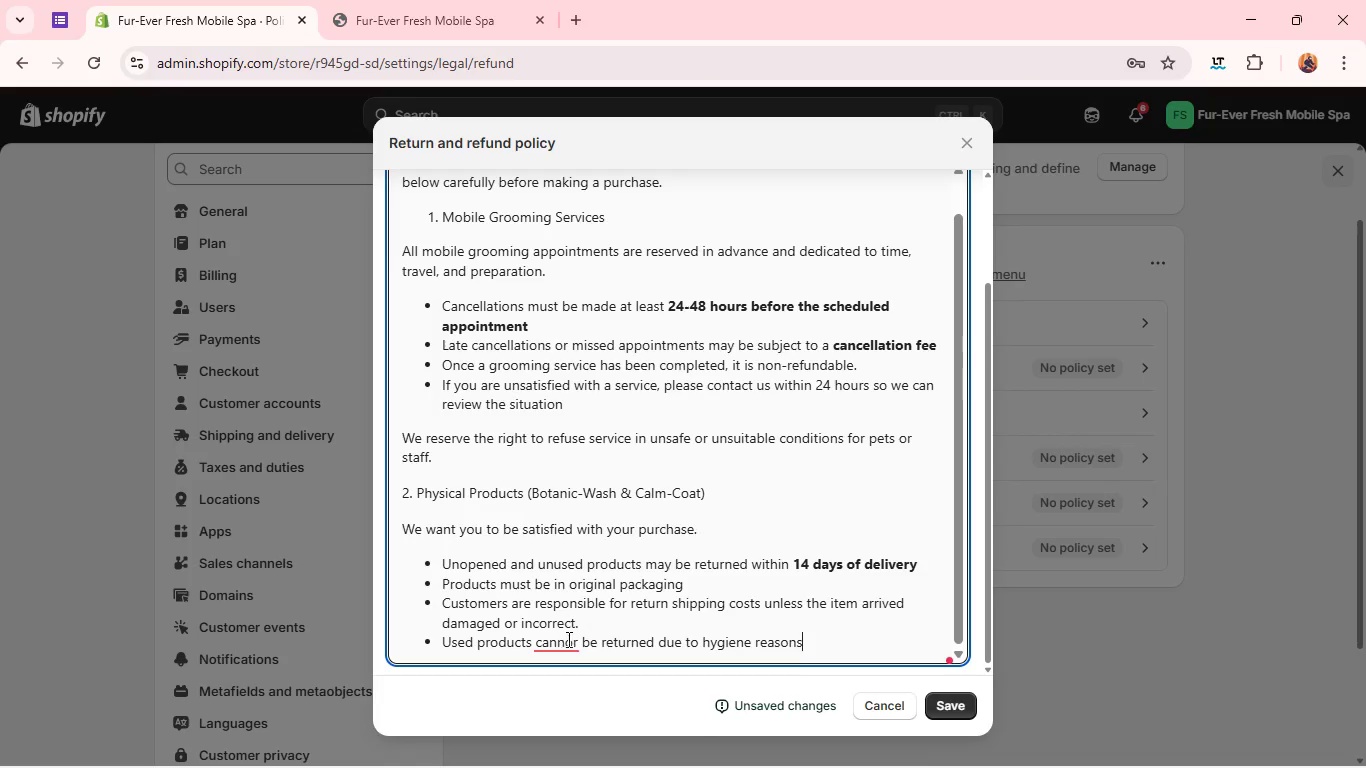 
left_click([581, 637])
 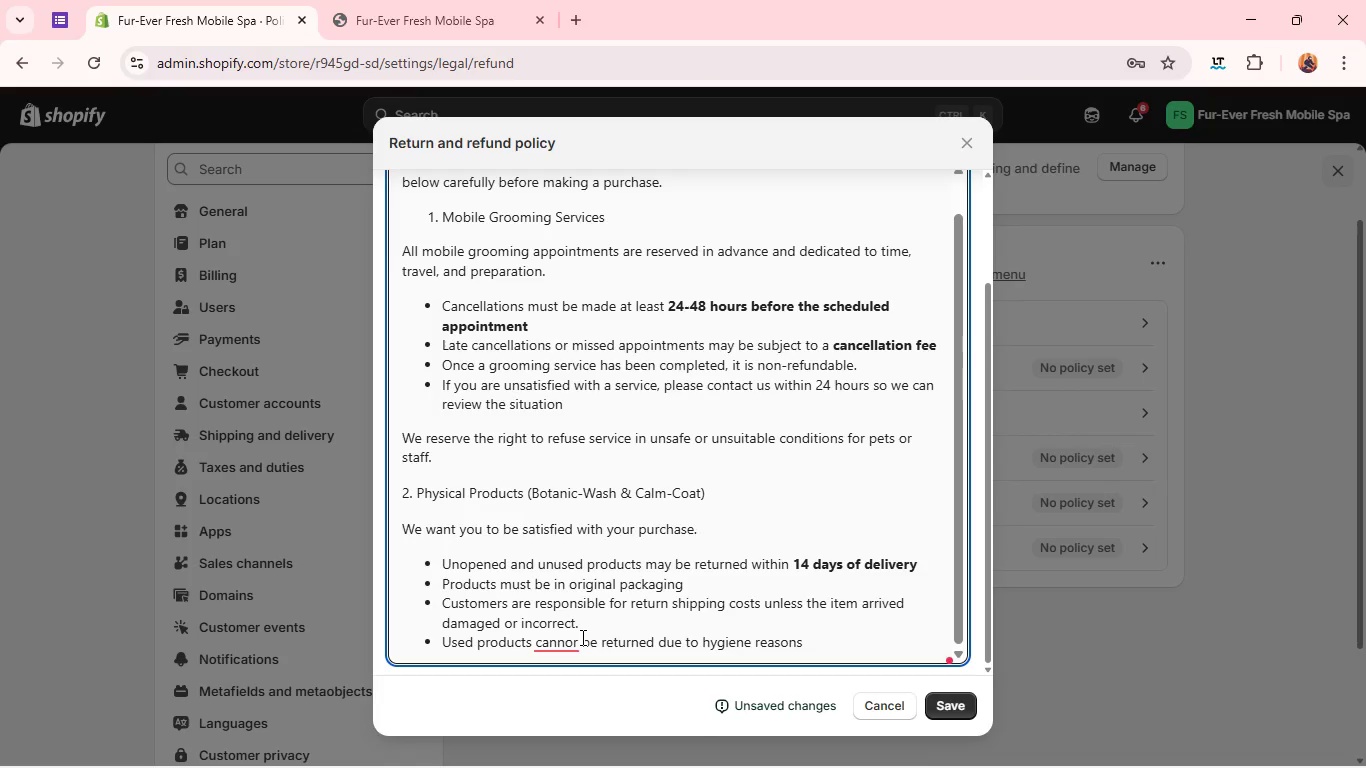 
key(Backspace)
 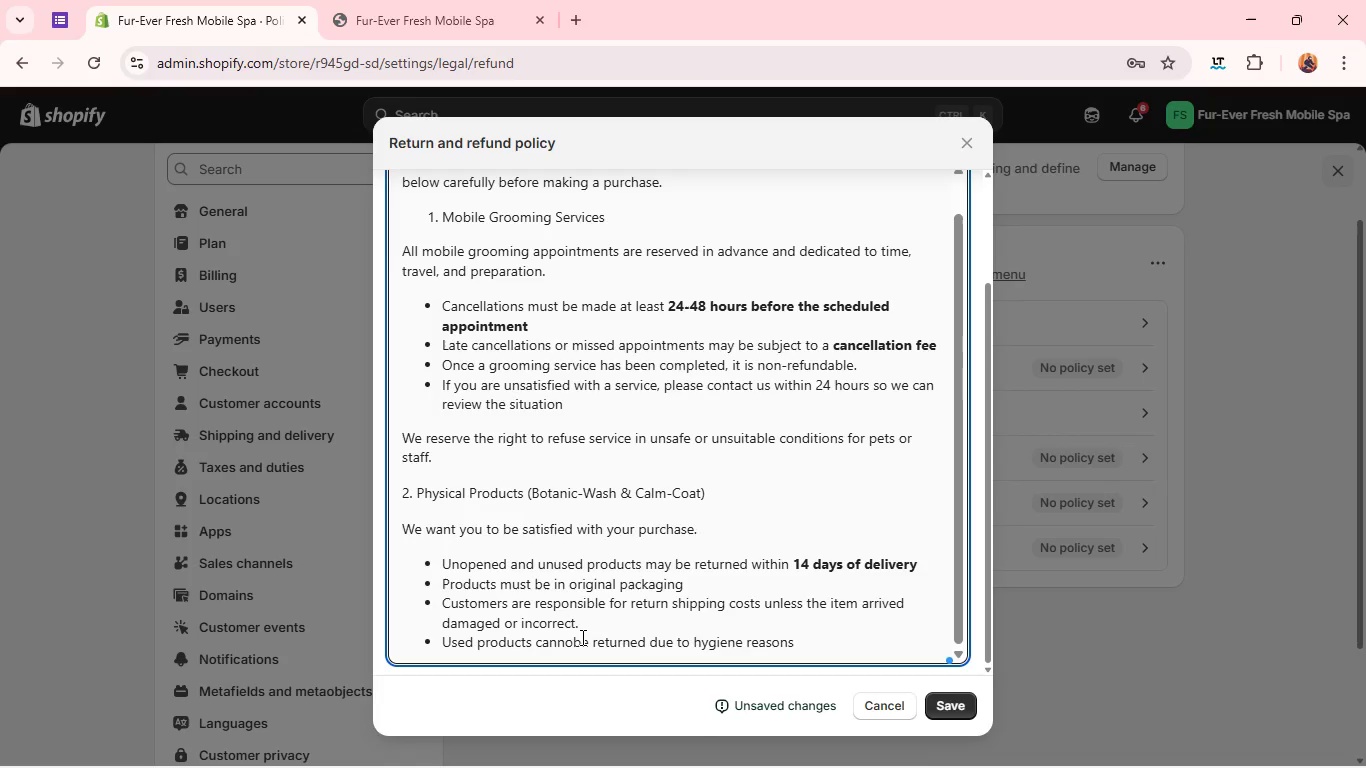 
key(Backspace)
 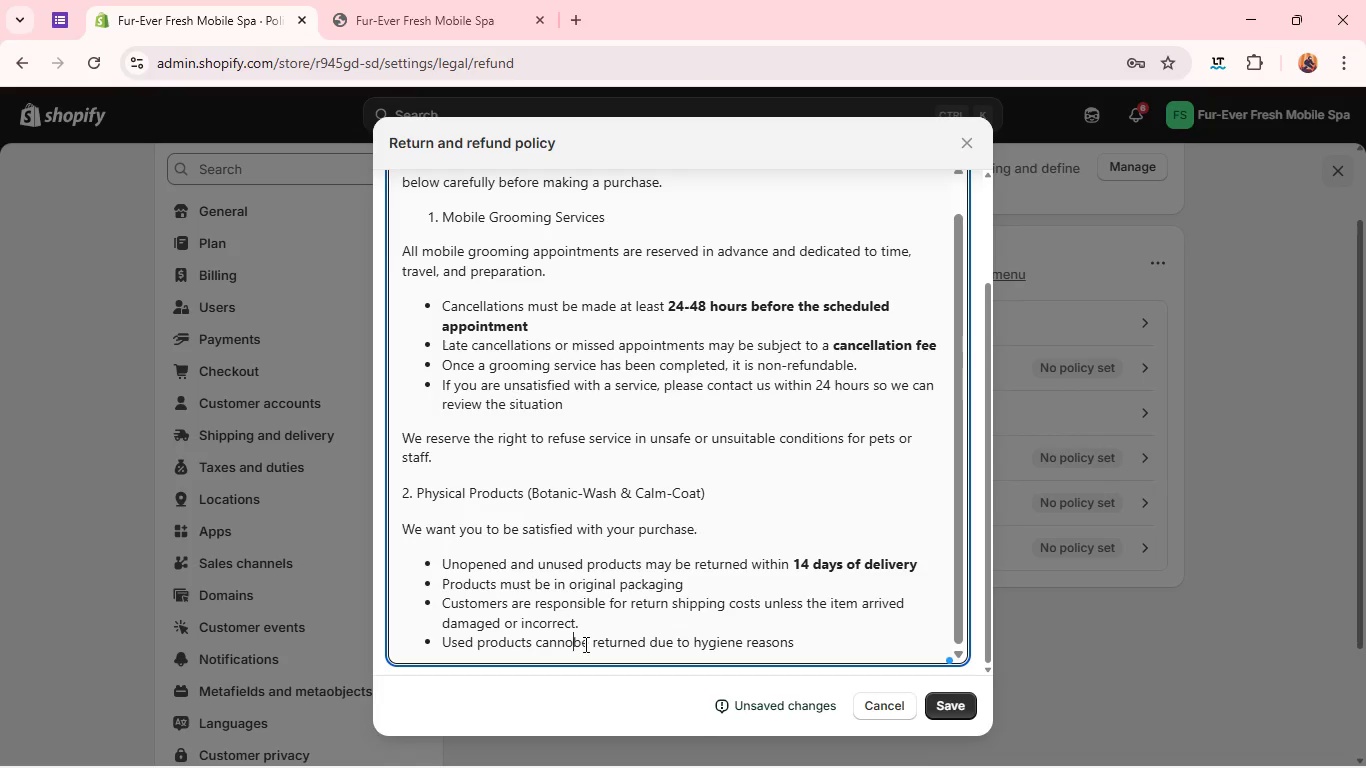 
key(T)
 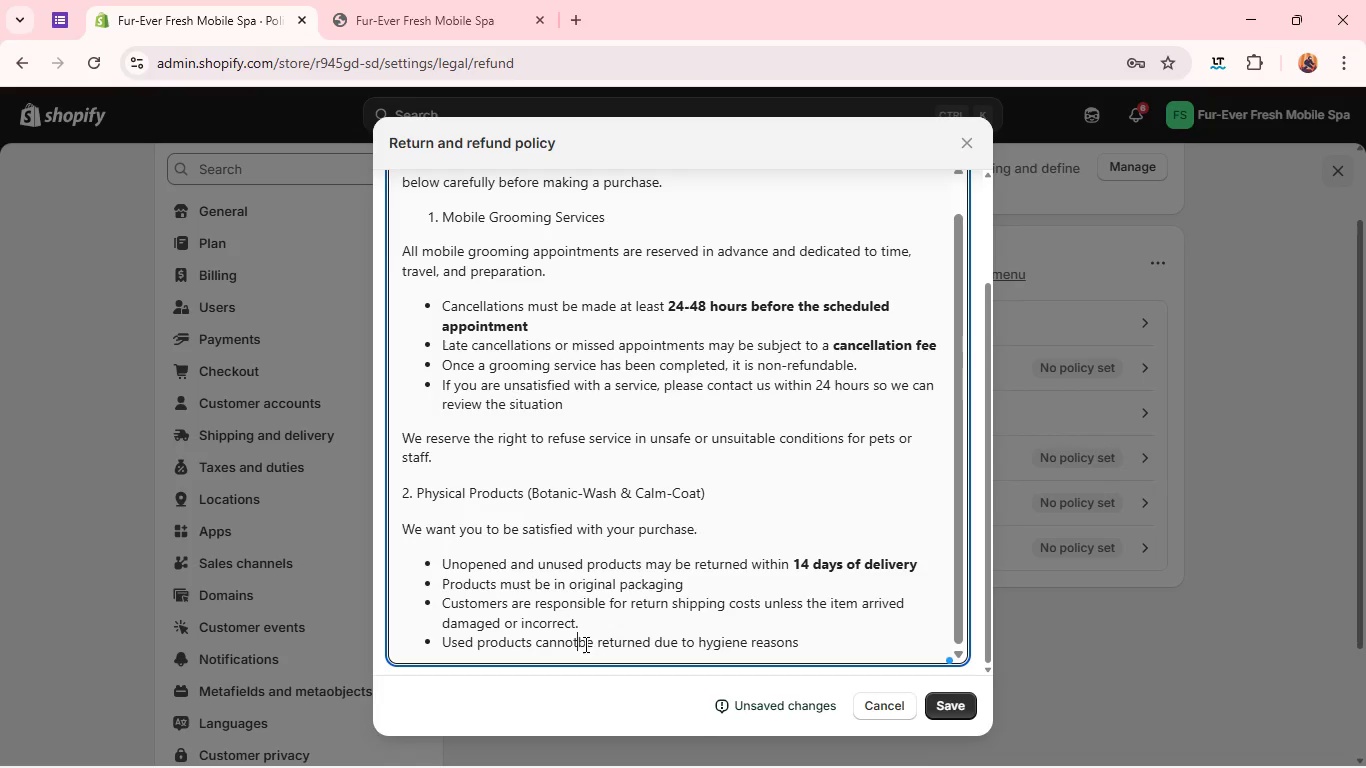 
key(Space)
 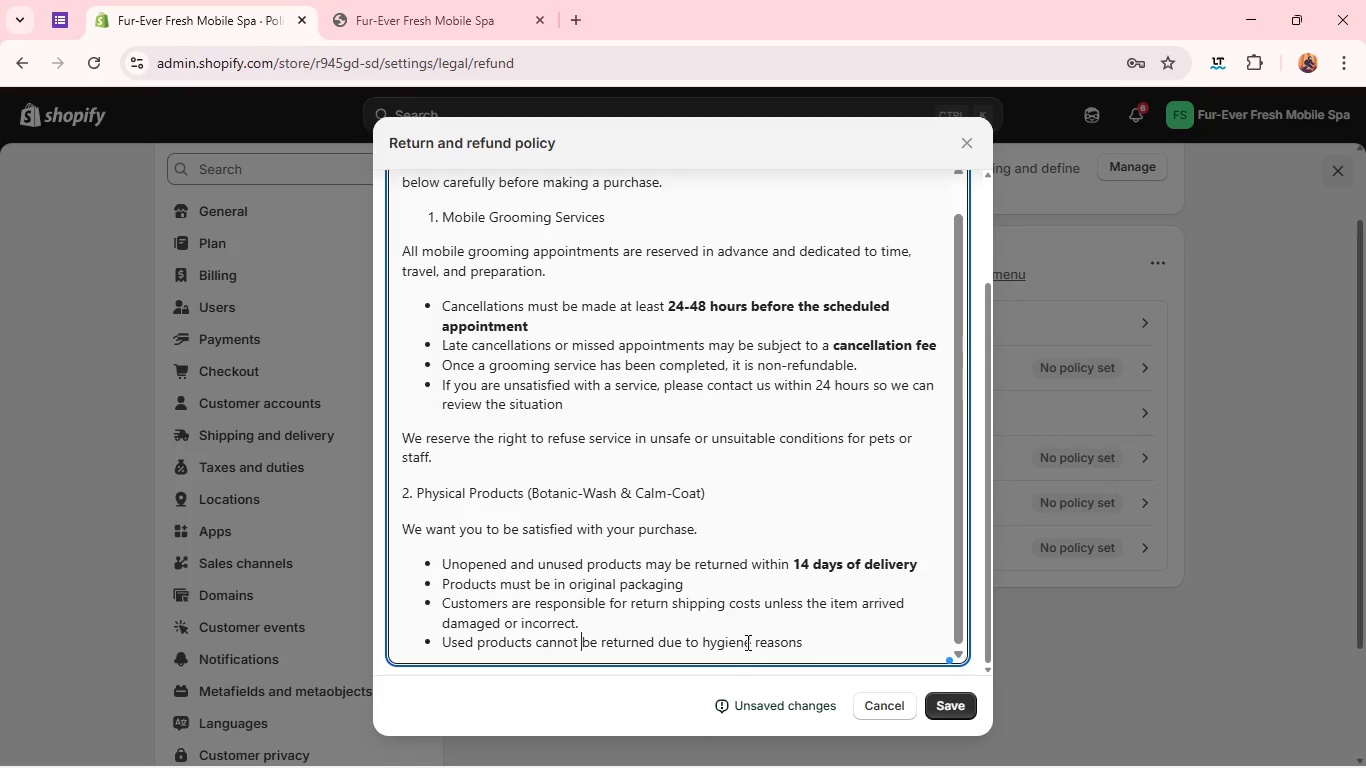 
left_click([809, 646])
 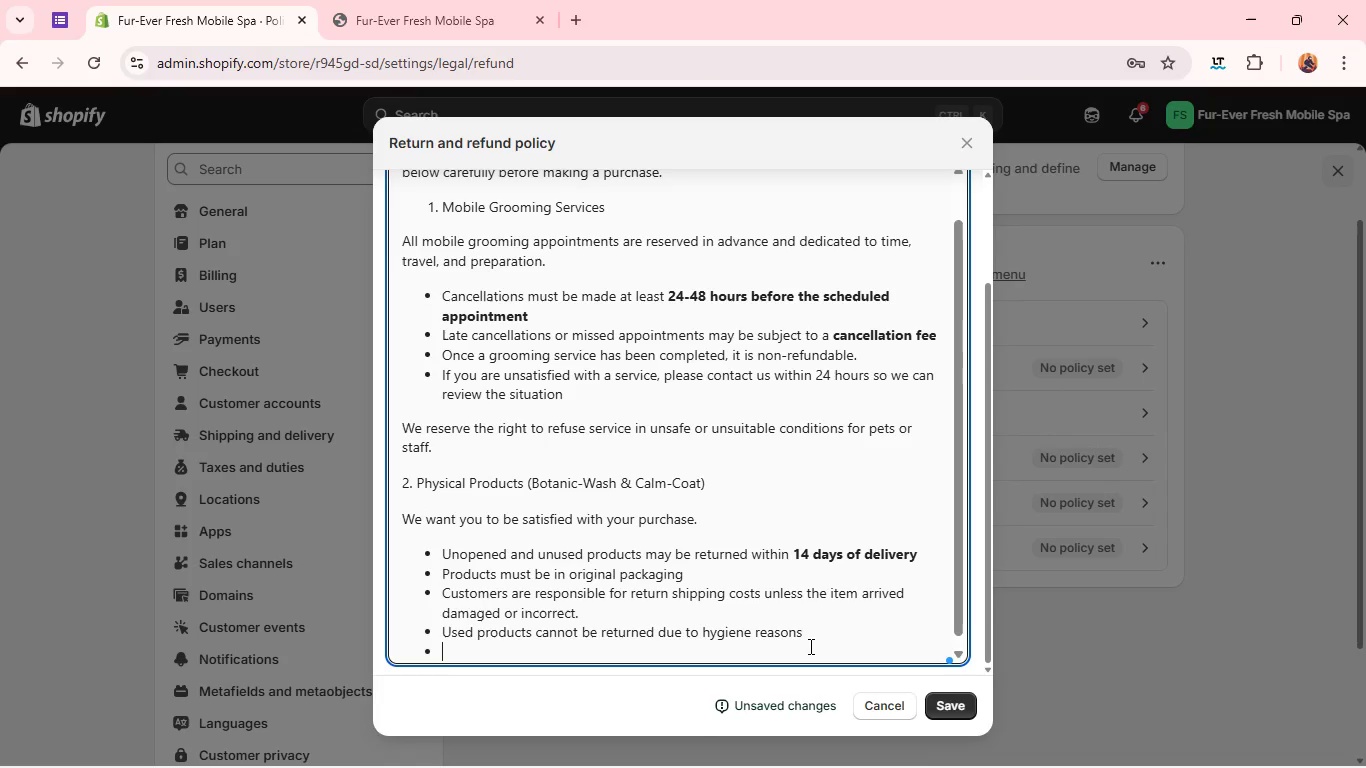 
key(Enter)
 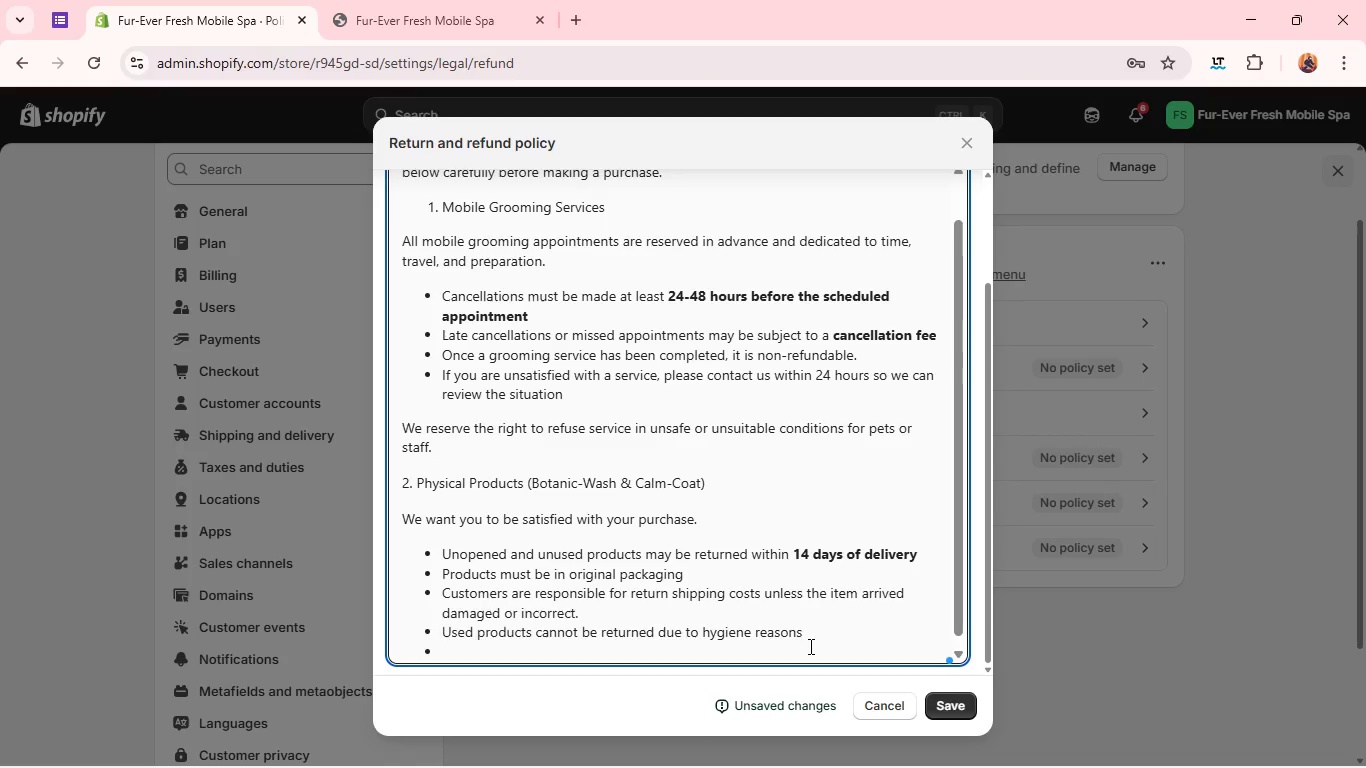 
key(Enter)
 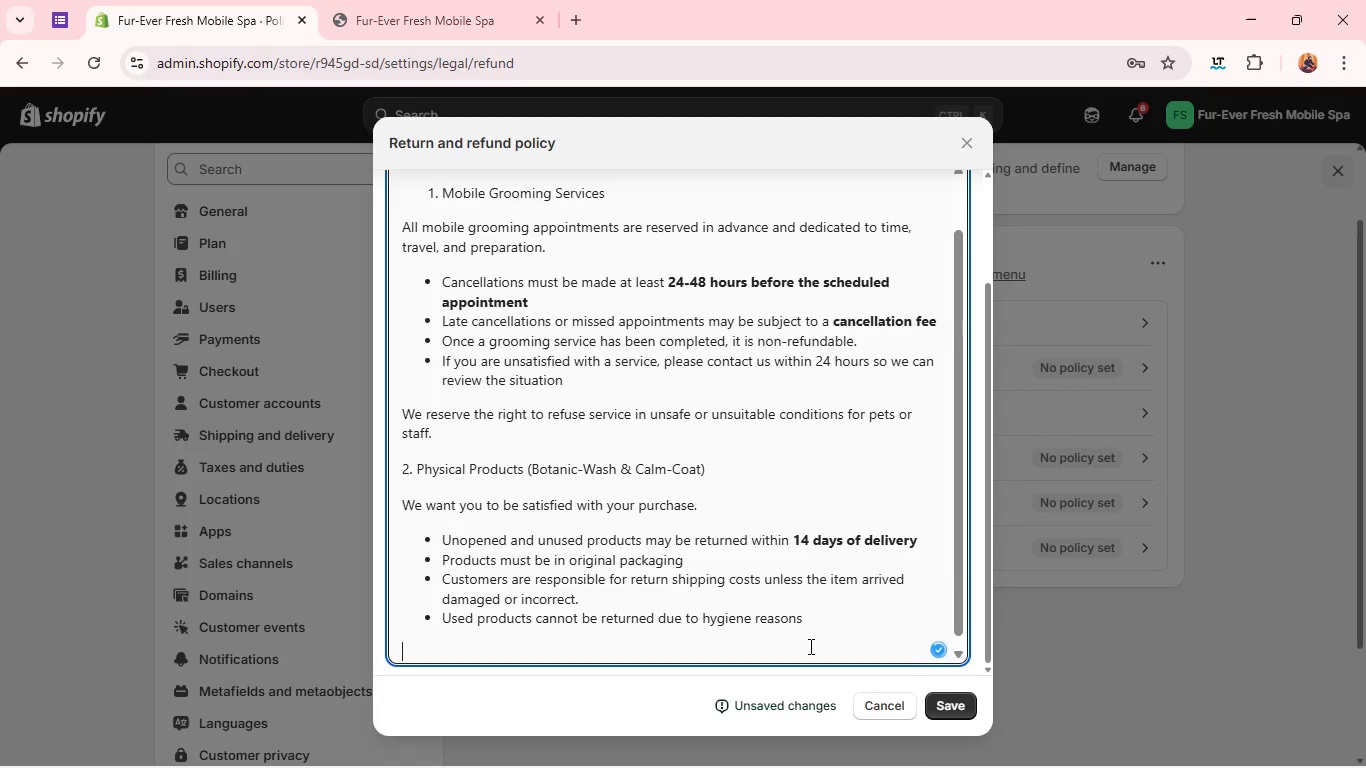 
type(If your order arrives damaged or incorrect, please contact us within 48 hours of fel)
key(Backspace)
key(Backspace)
key(Backspace)
type(delivety)
key(Backspace)
key(Backspace)
type(ry with phots.)
key(Backspace)
key(Backspace)
type(os.)
 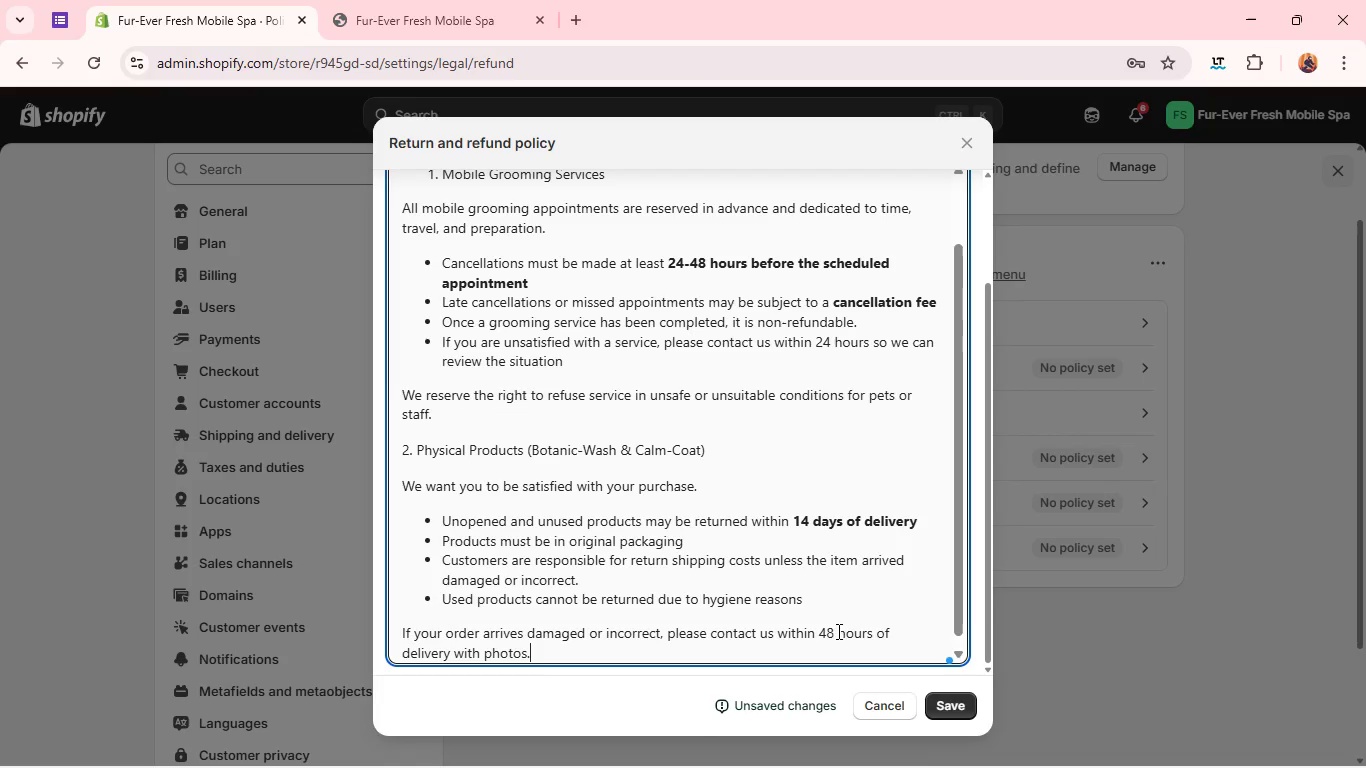 
left_click_drag(start_coordinate=[818, 633], to_coordinate=[875, 674])
 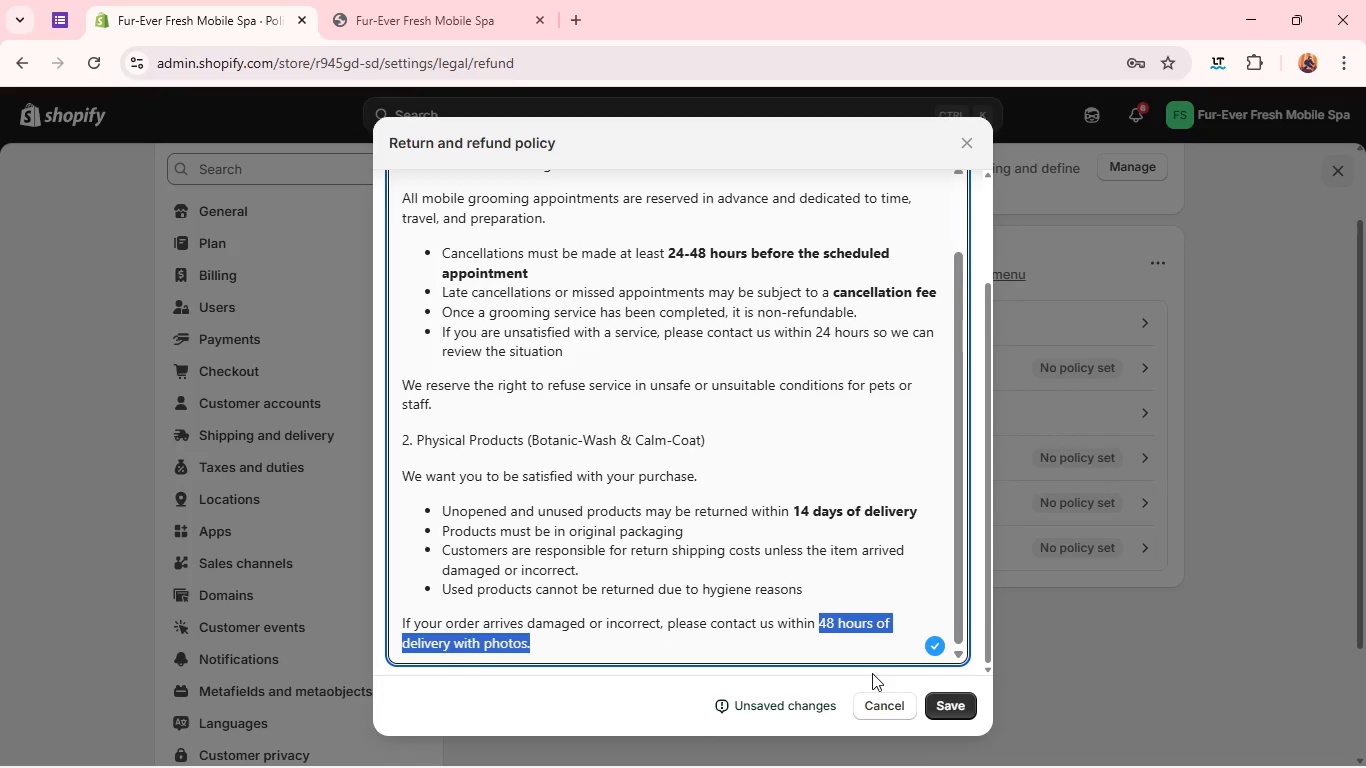 
key(Control+B)
 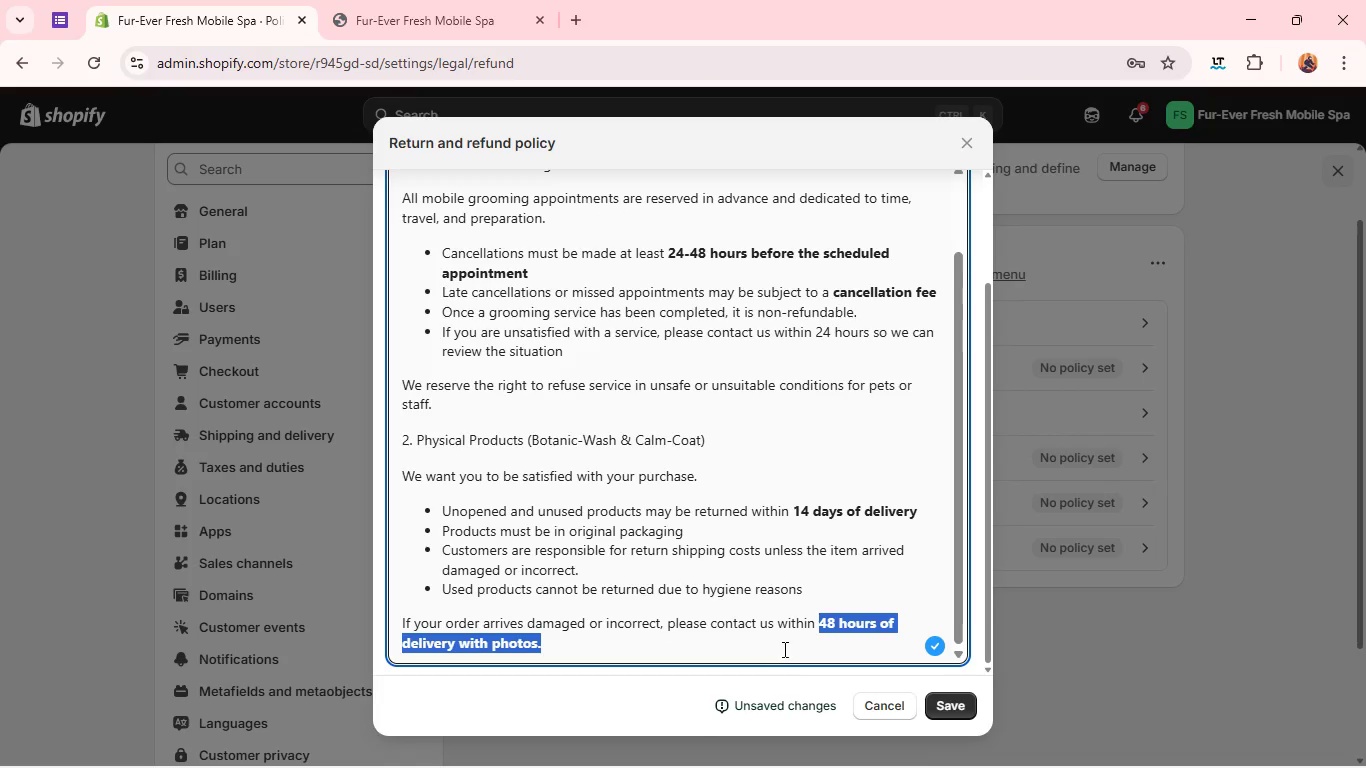 
left_click([783, 649])
 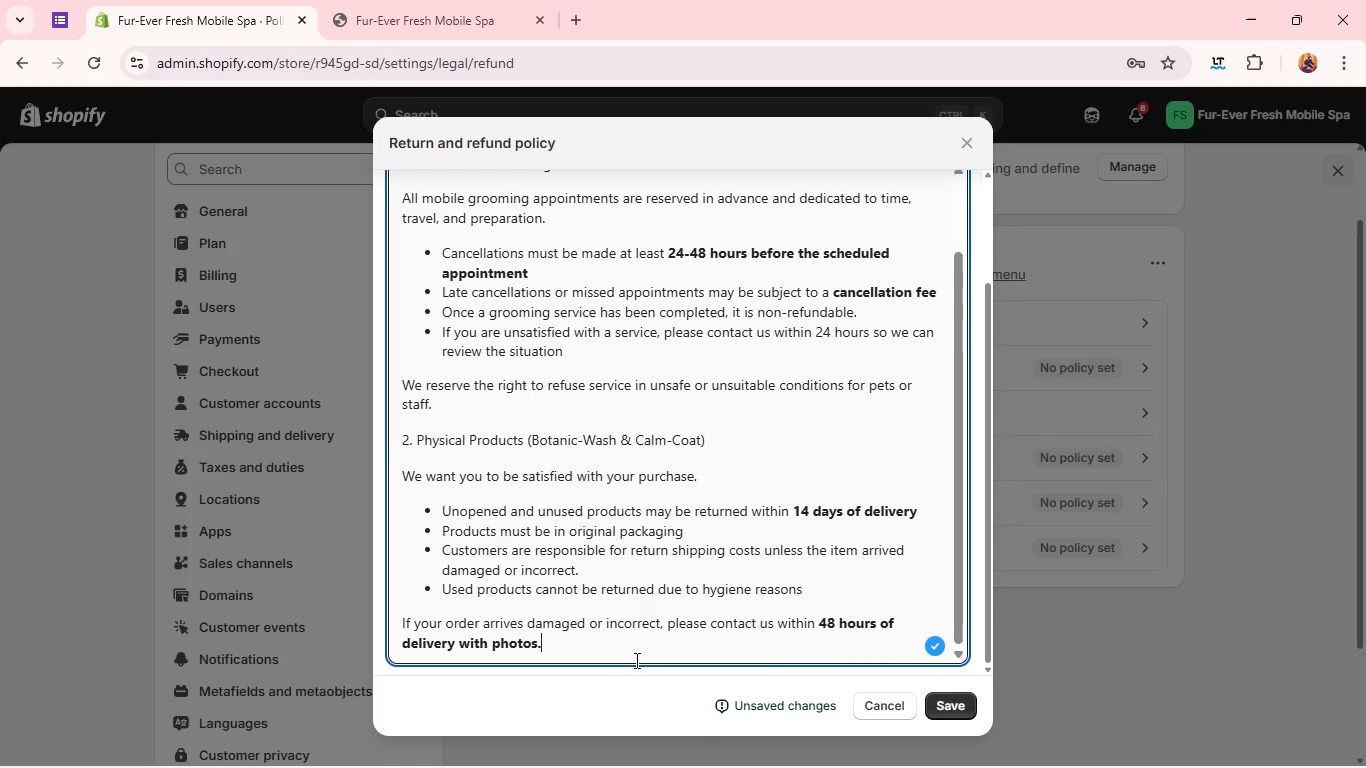 
left_click_drag(start_coordinate=[559, 640], to_coordinate=[460, 639])
 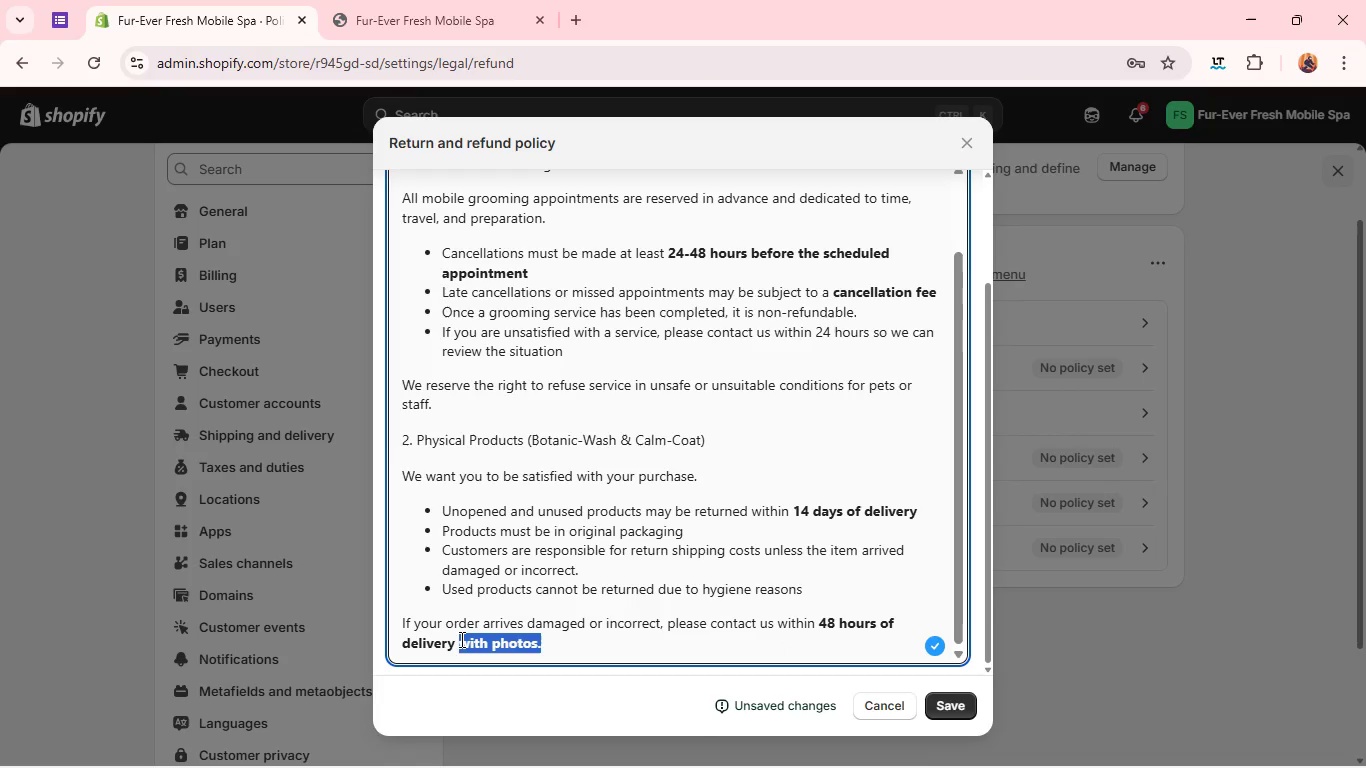 
key(Control+B)
 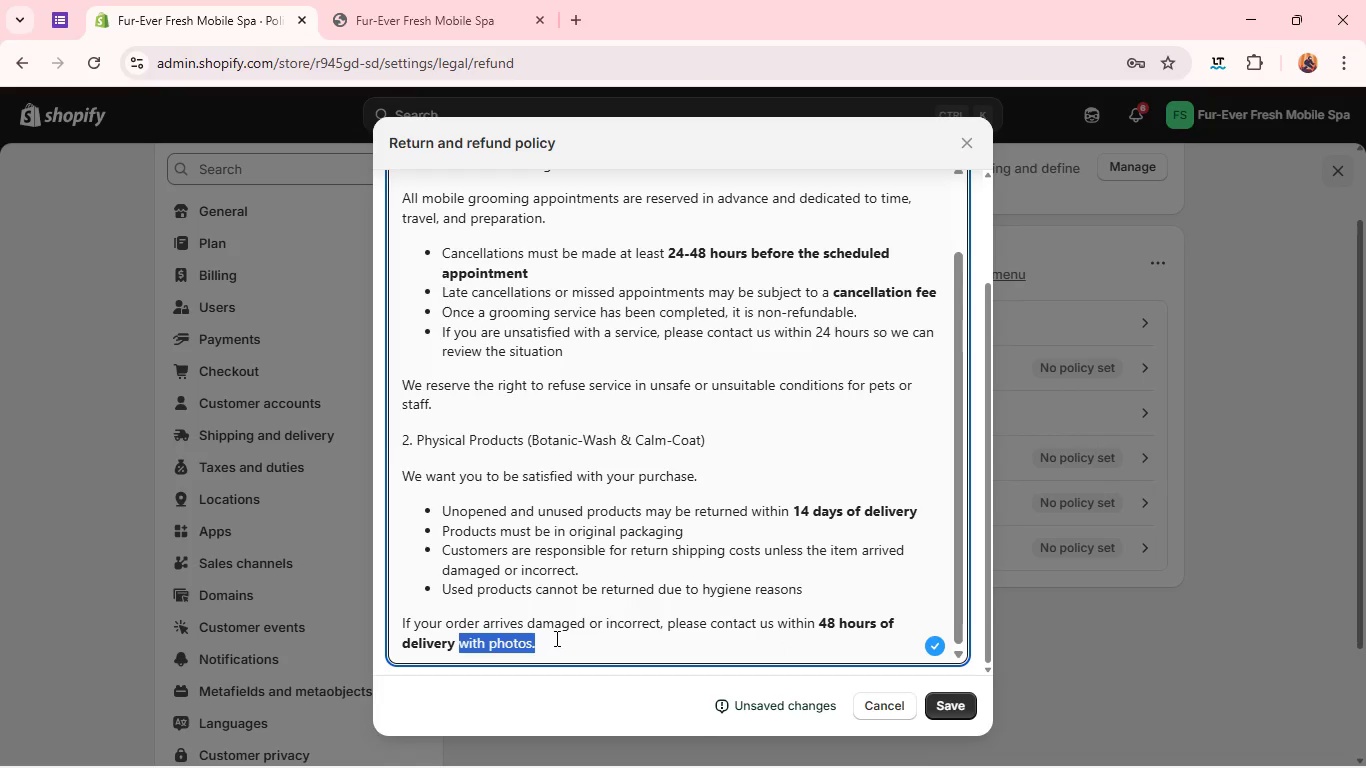 
left_click([556, 640])
 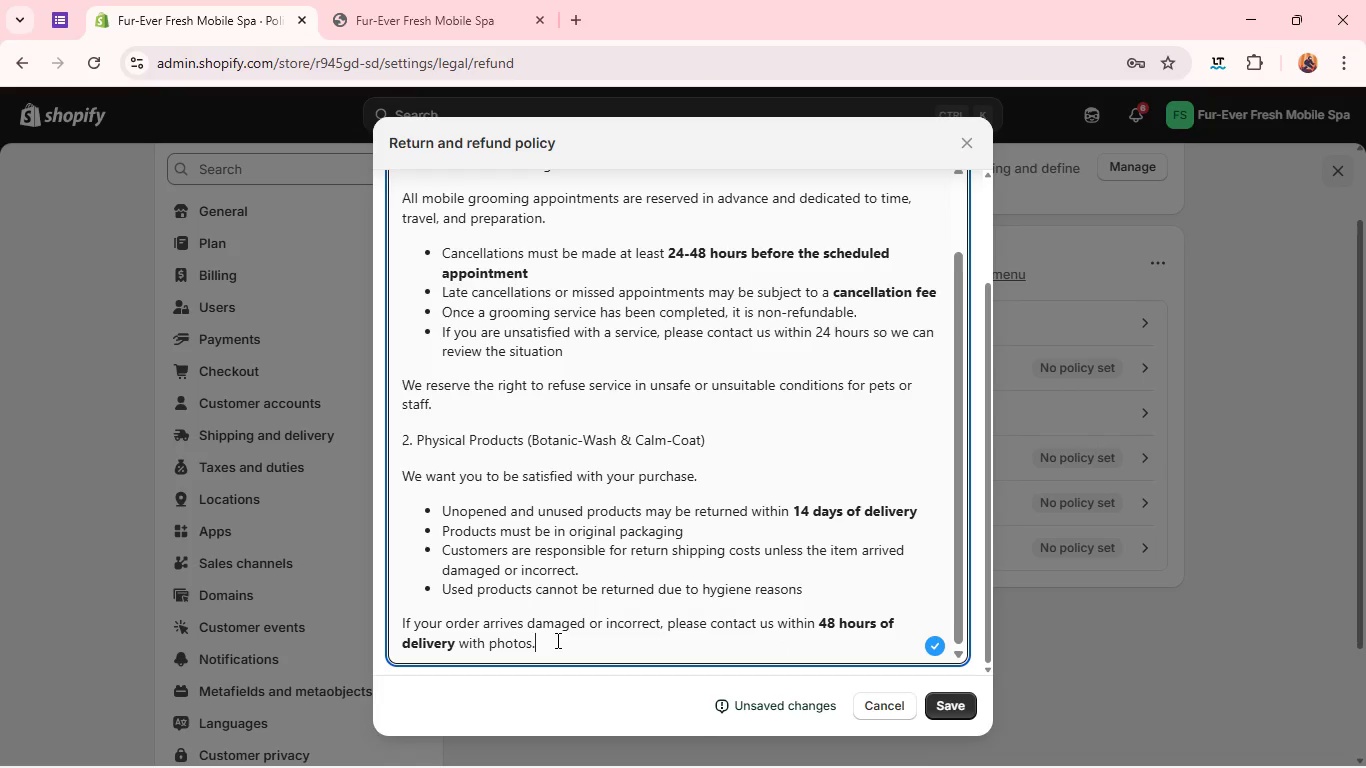 
key(Enter)
 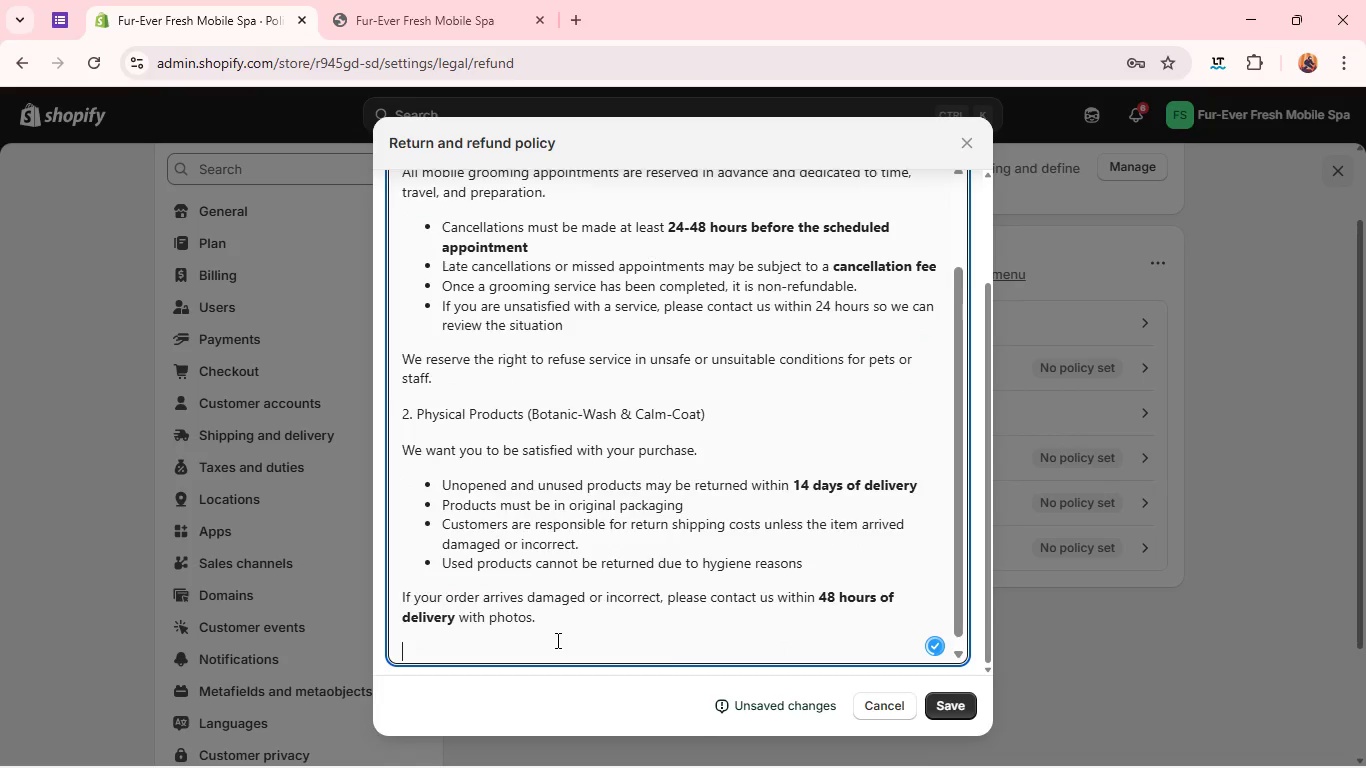 
key(Enter)
 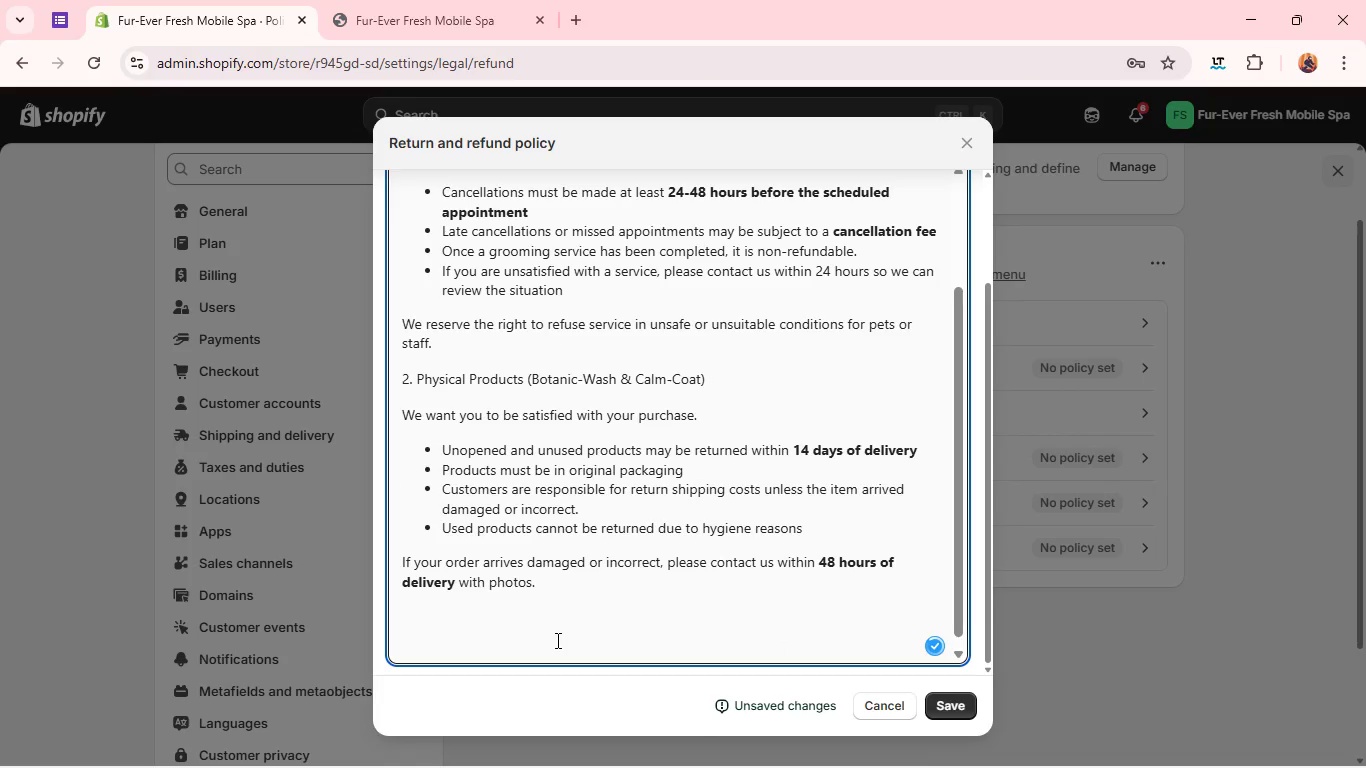 
key(Backspace)
type(3. Redf)
key(Backspace)
key(Backspace)
type(fund Processing)
 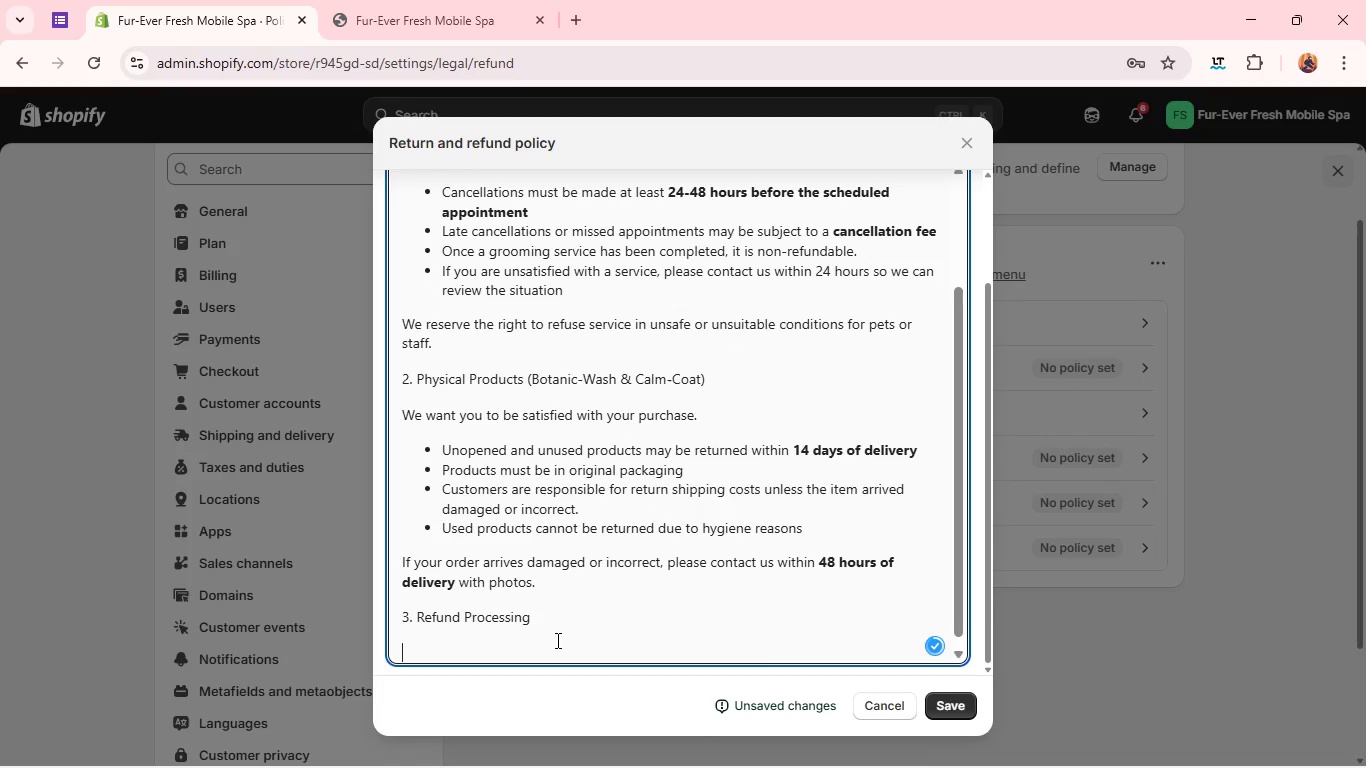 
 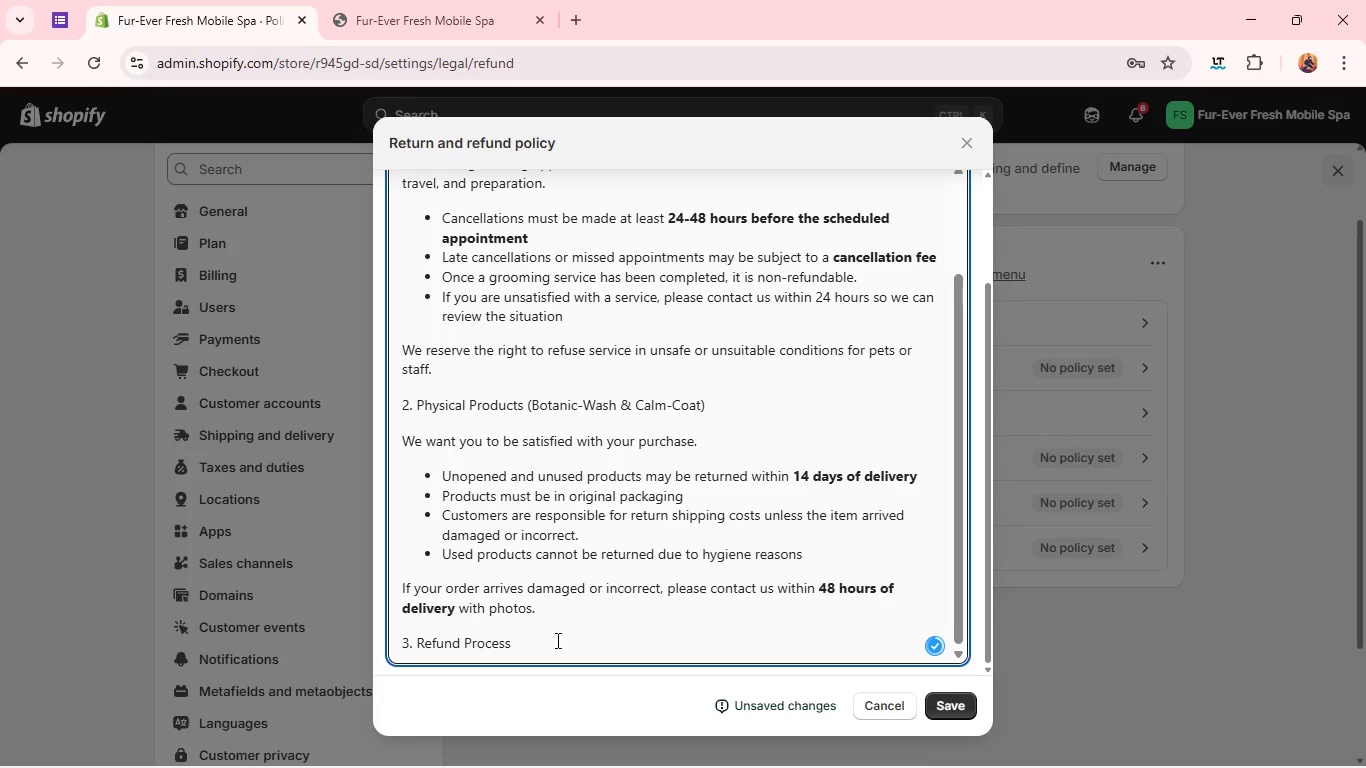 
key(Enter)
 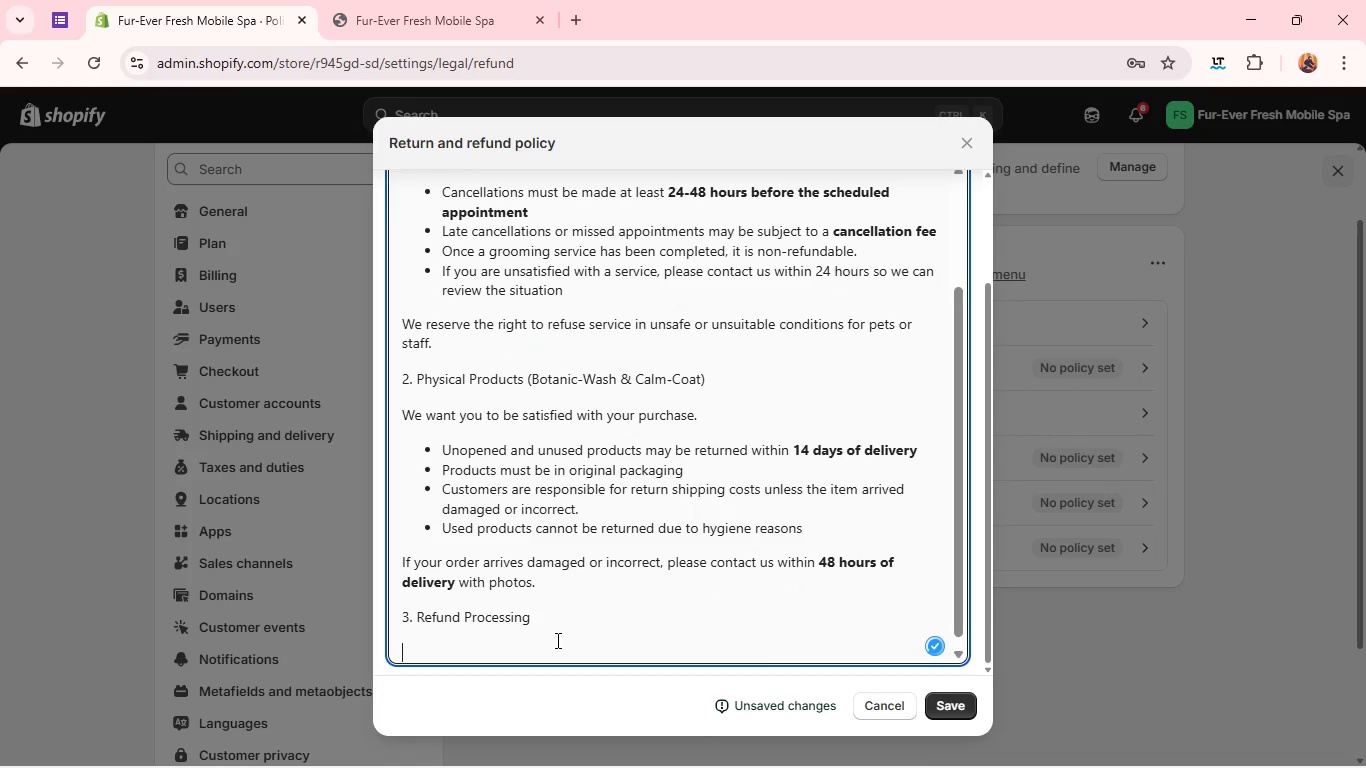 
type(Aoo)
key(Backspace)
key(Backspace)
type(pprova)
key(Backspace)
type(ed refunds will be processed to the original payment methi)
key(Backspace)
type(od within 5-19 bui)
key(Backspace)
type(siness fa)
key(Backspace)
key(Backspace)
type(days, depending on your payment provider.)
 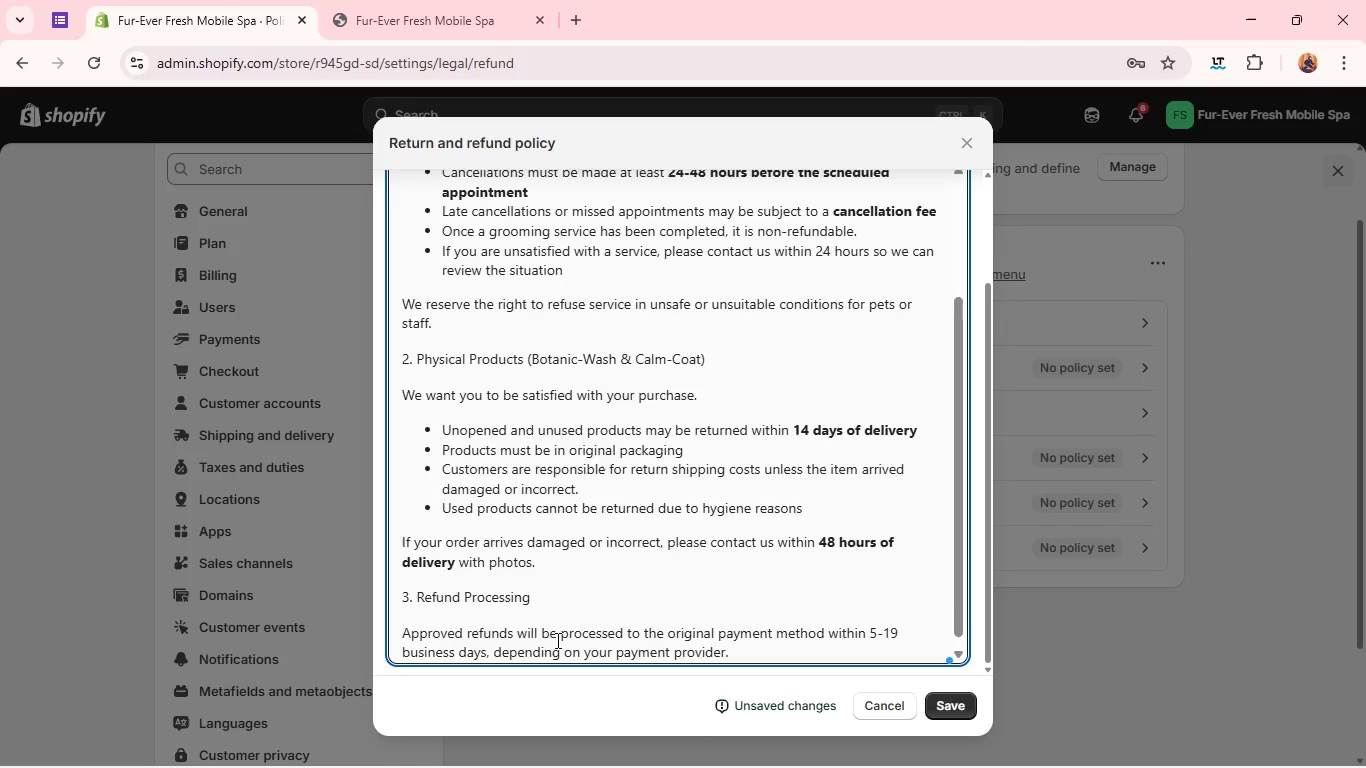 
key(Enter)
 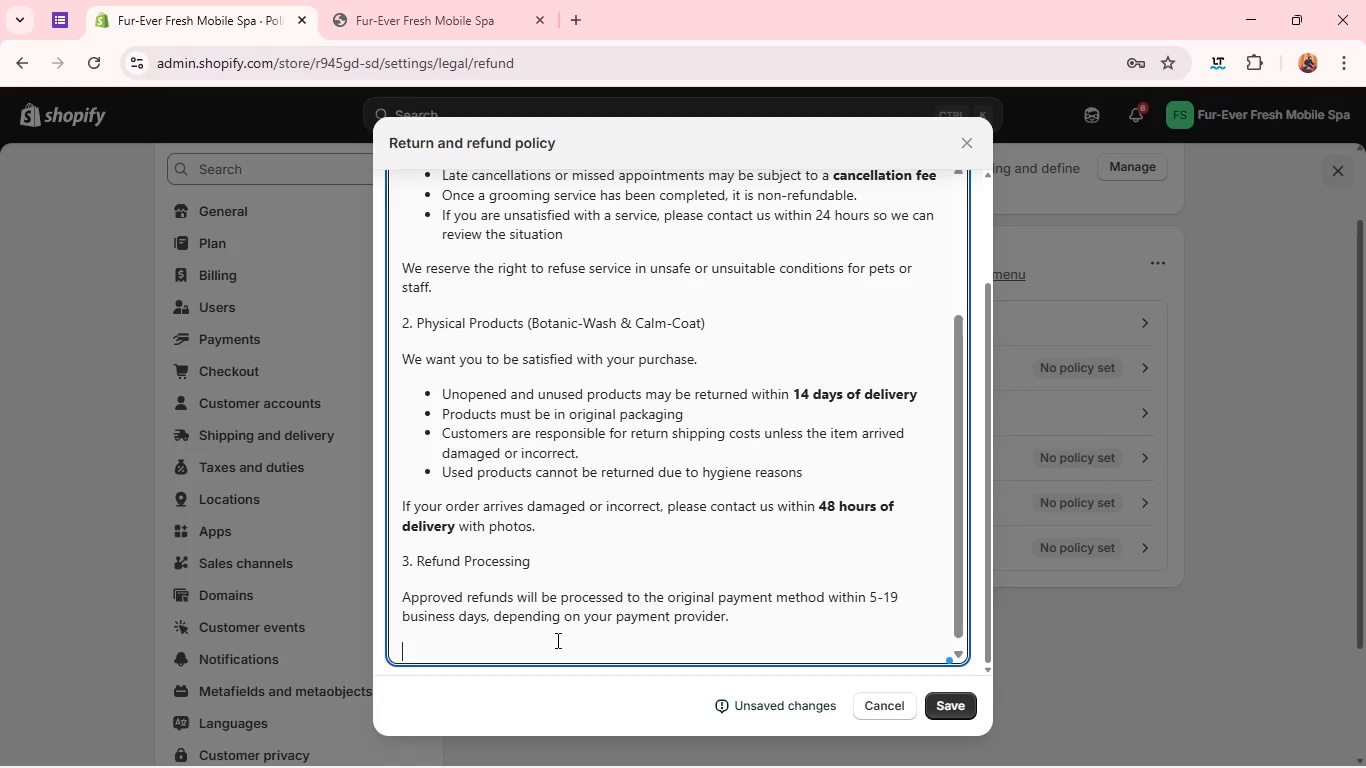 
type(Com)
key(Backspace)
type(ntact)
 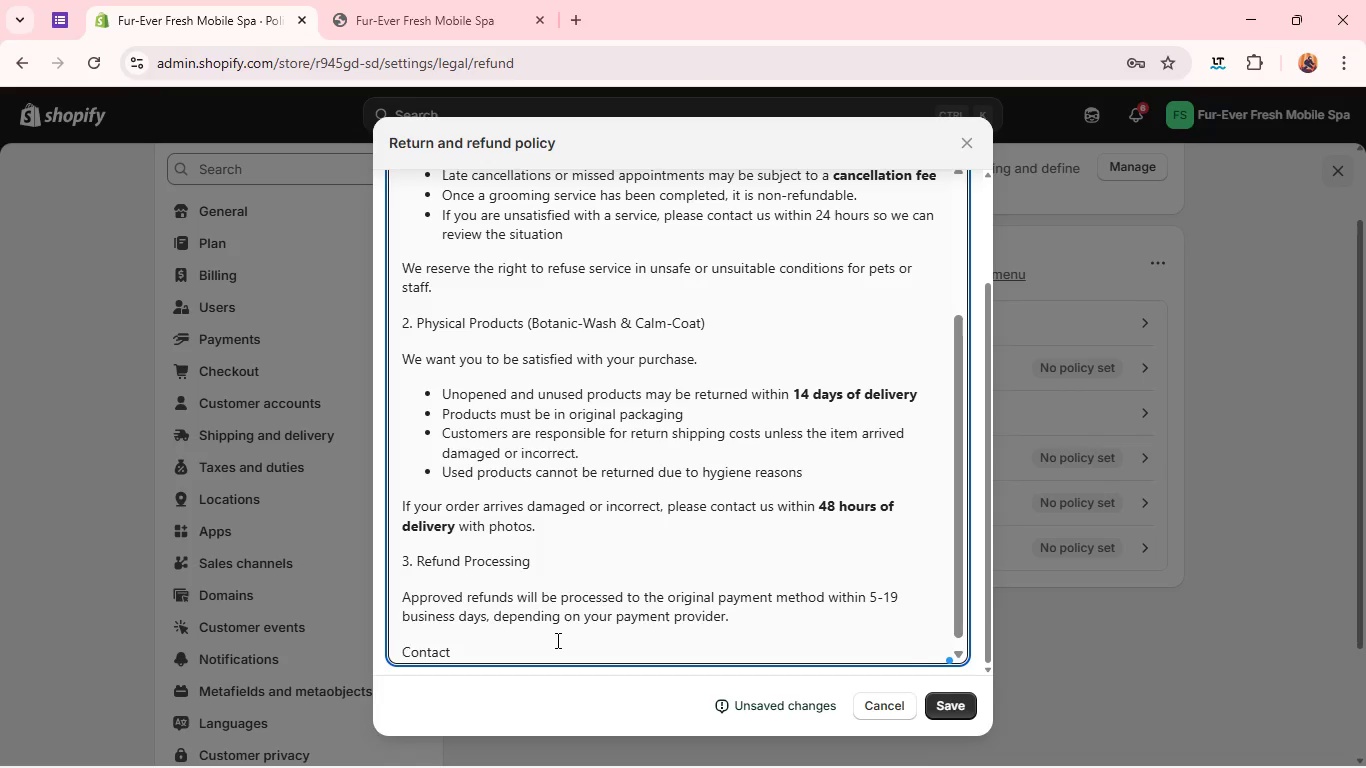 
key(Enter)
 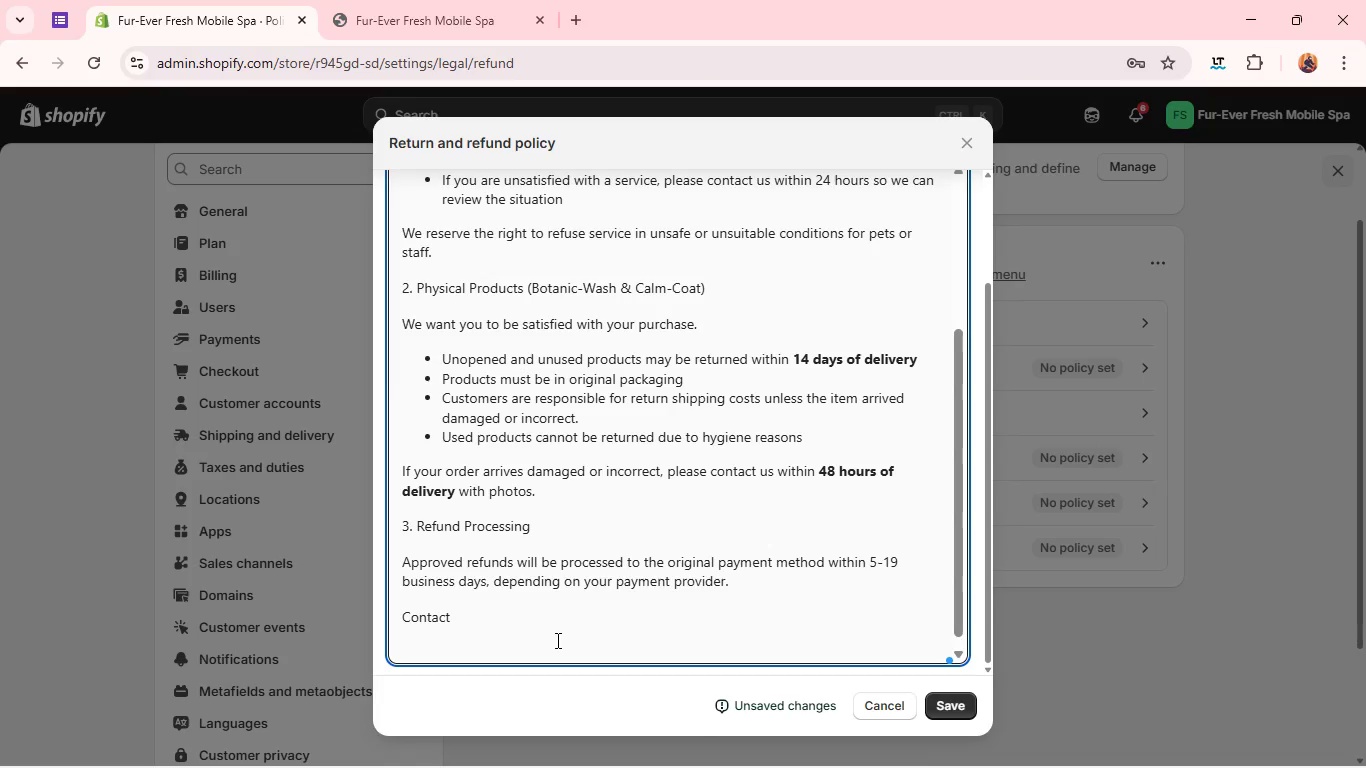 
type(For refund re)
key(Tab)
type(uesr)
 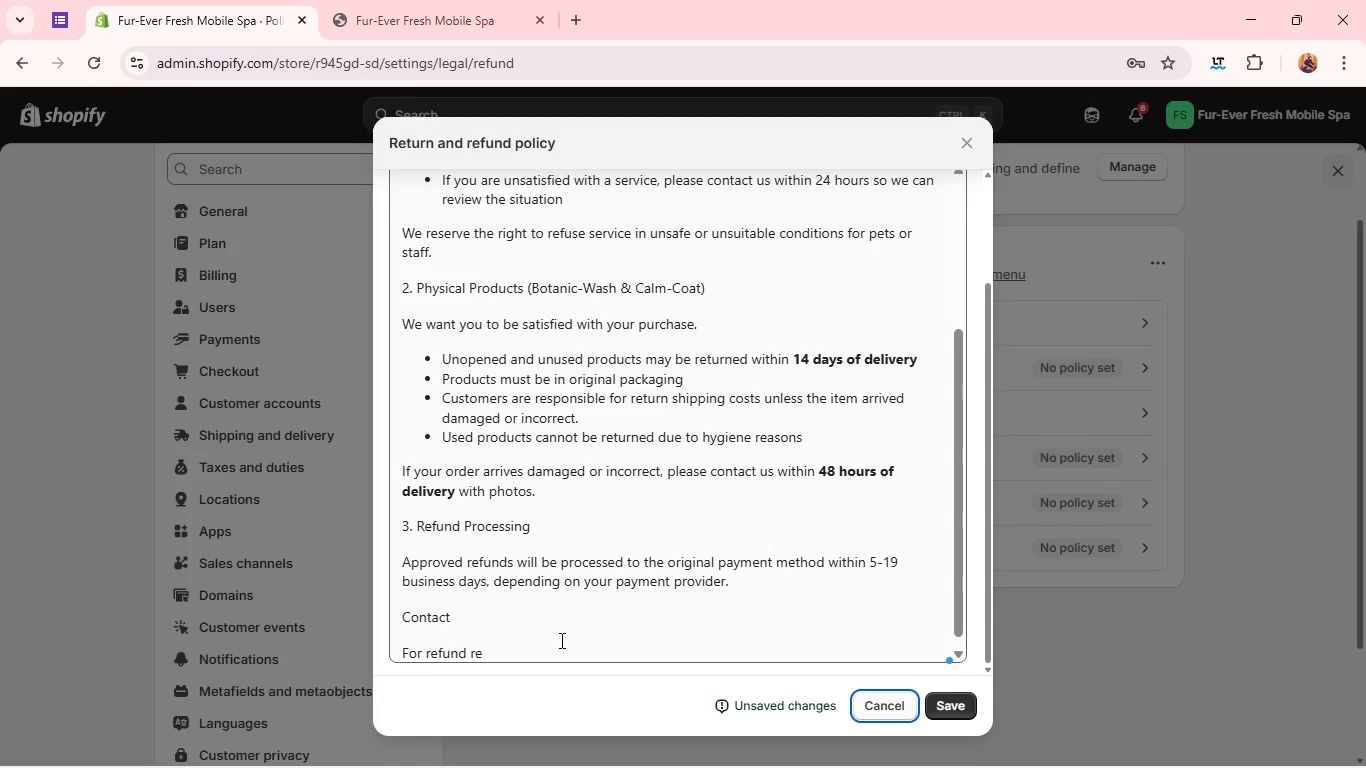 
left_click([560, 640])
 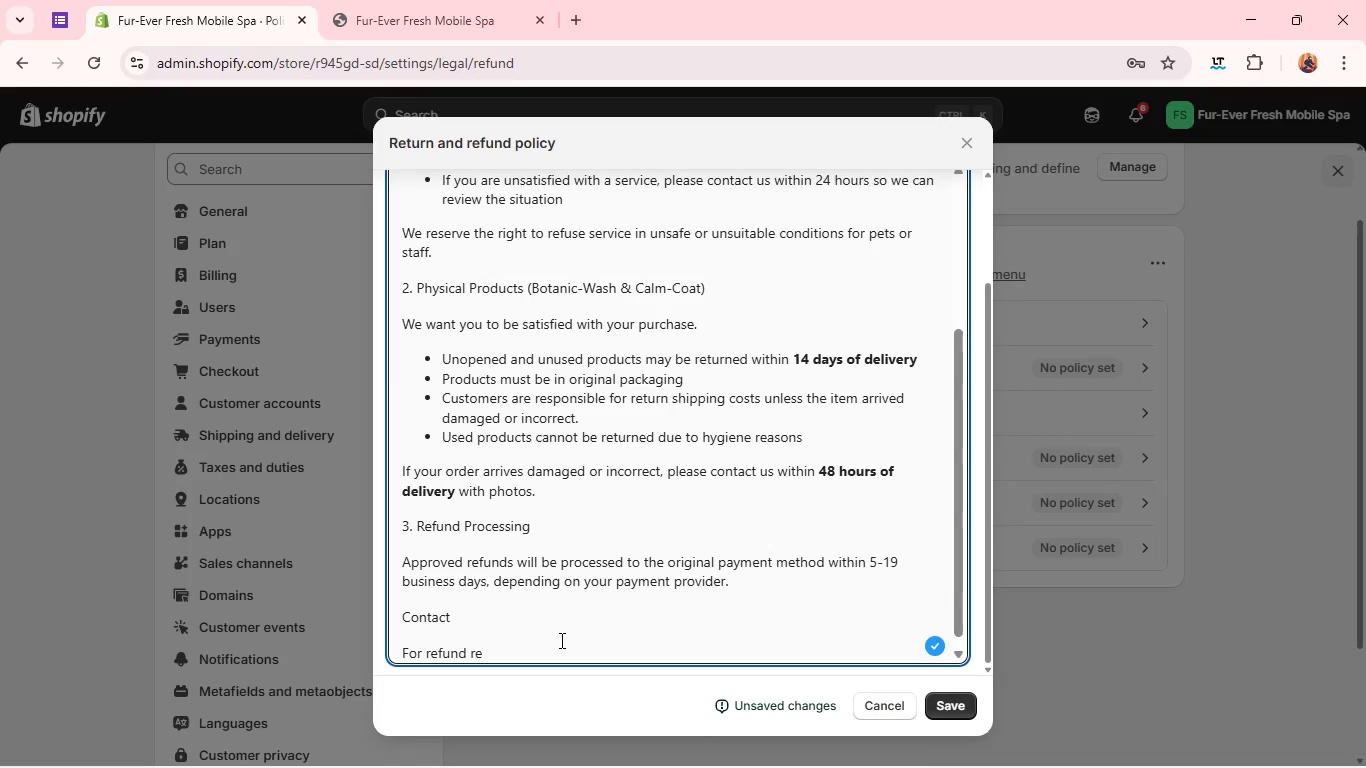 
wait(5.06)
 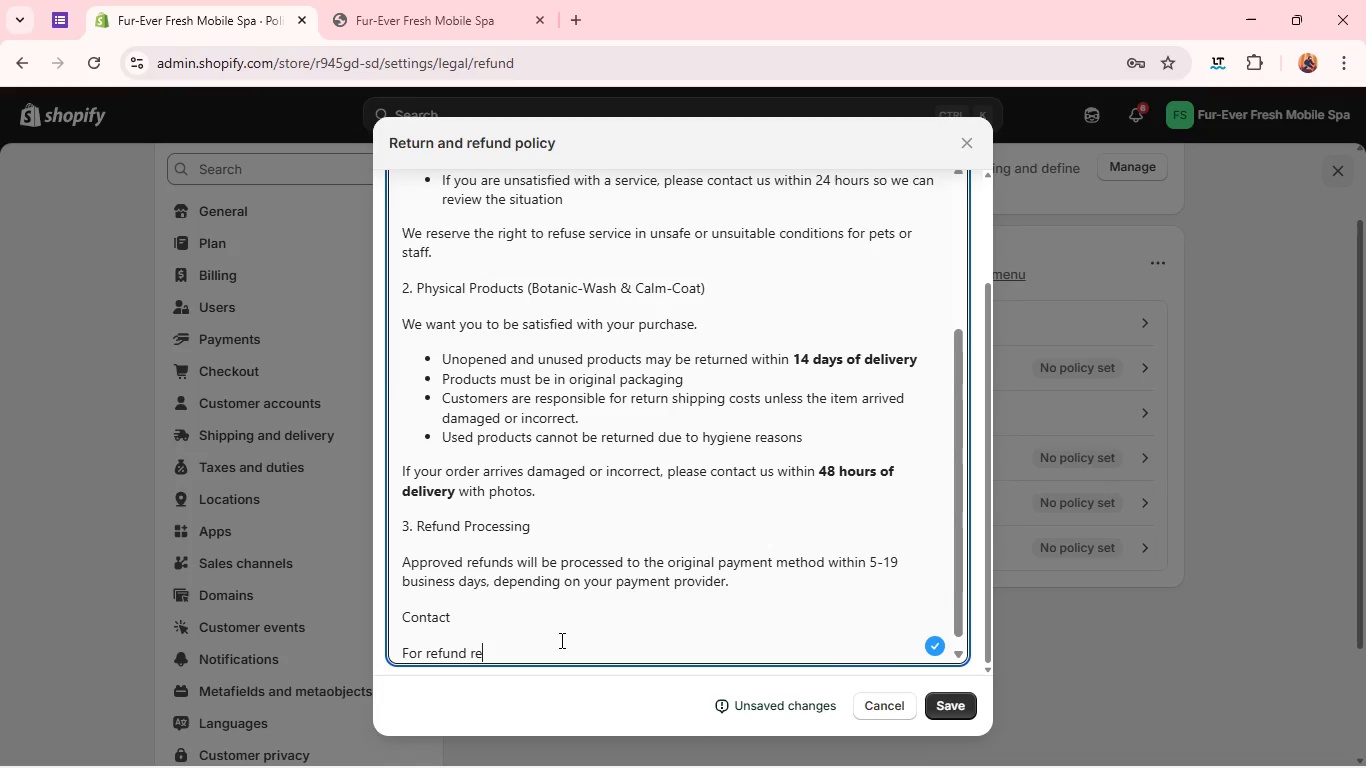 
type(quests or support, cin)
key(Backspace)
key(Backspace)
type(ontact: )
 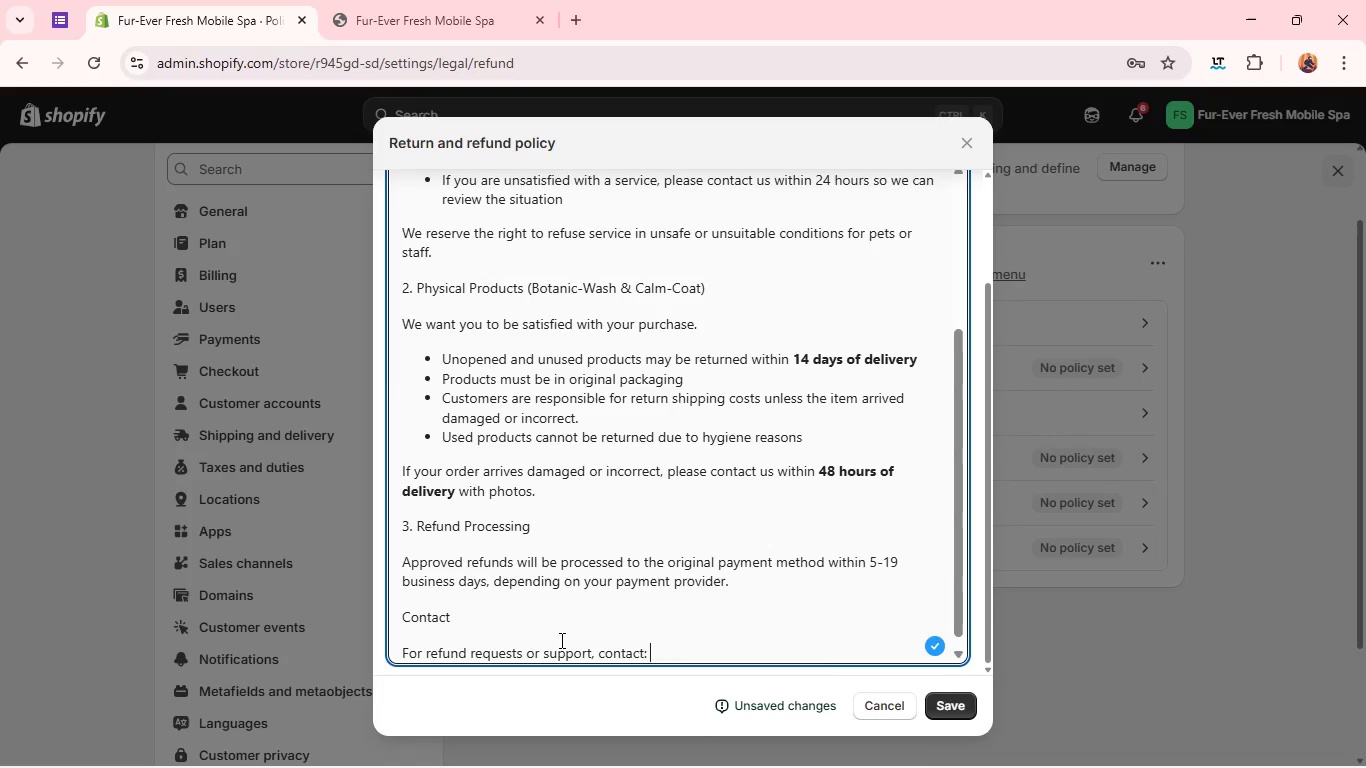 
key(Control+V)
 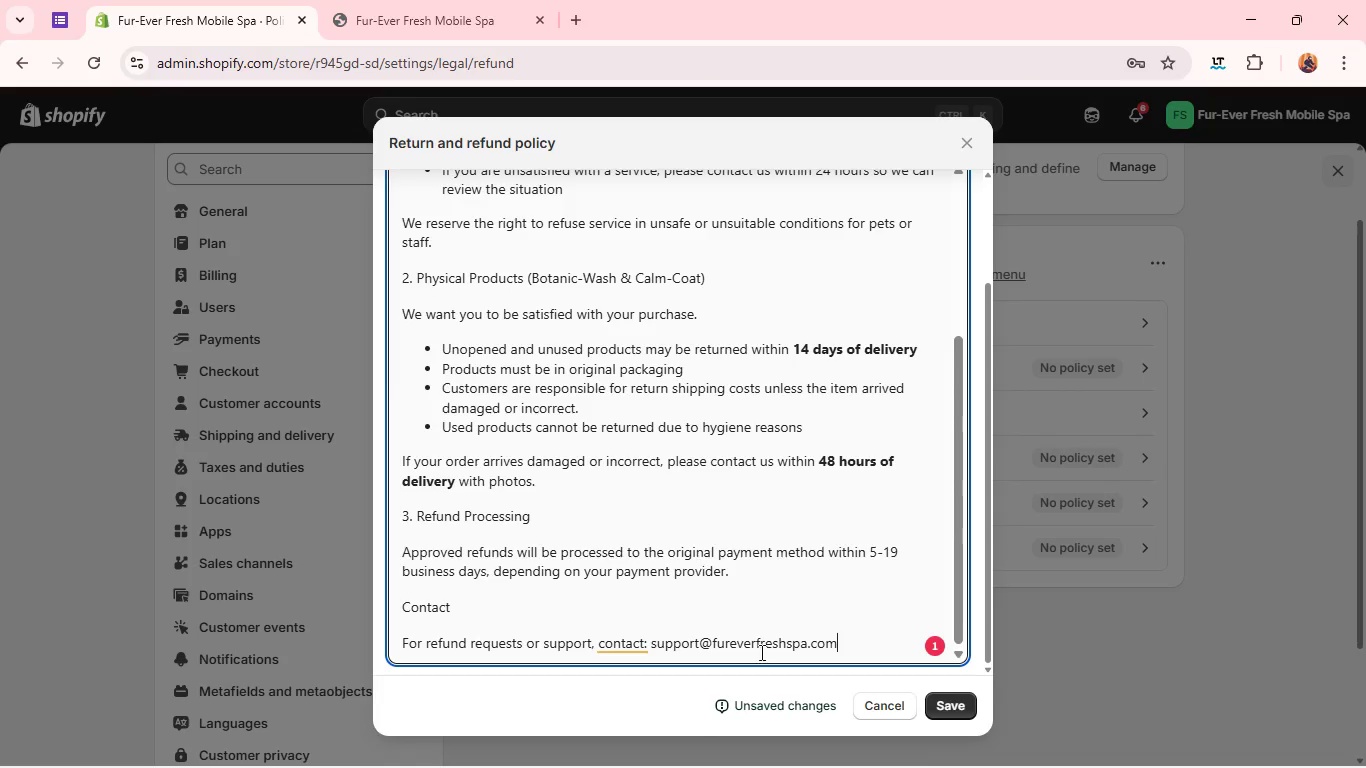 
double_click([744, 651])
 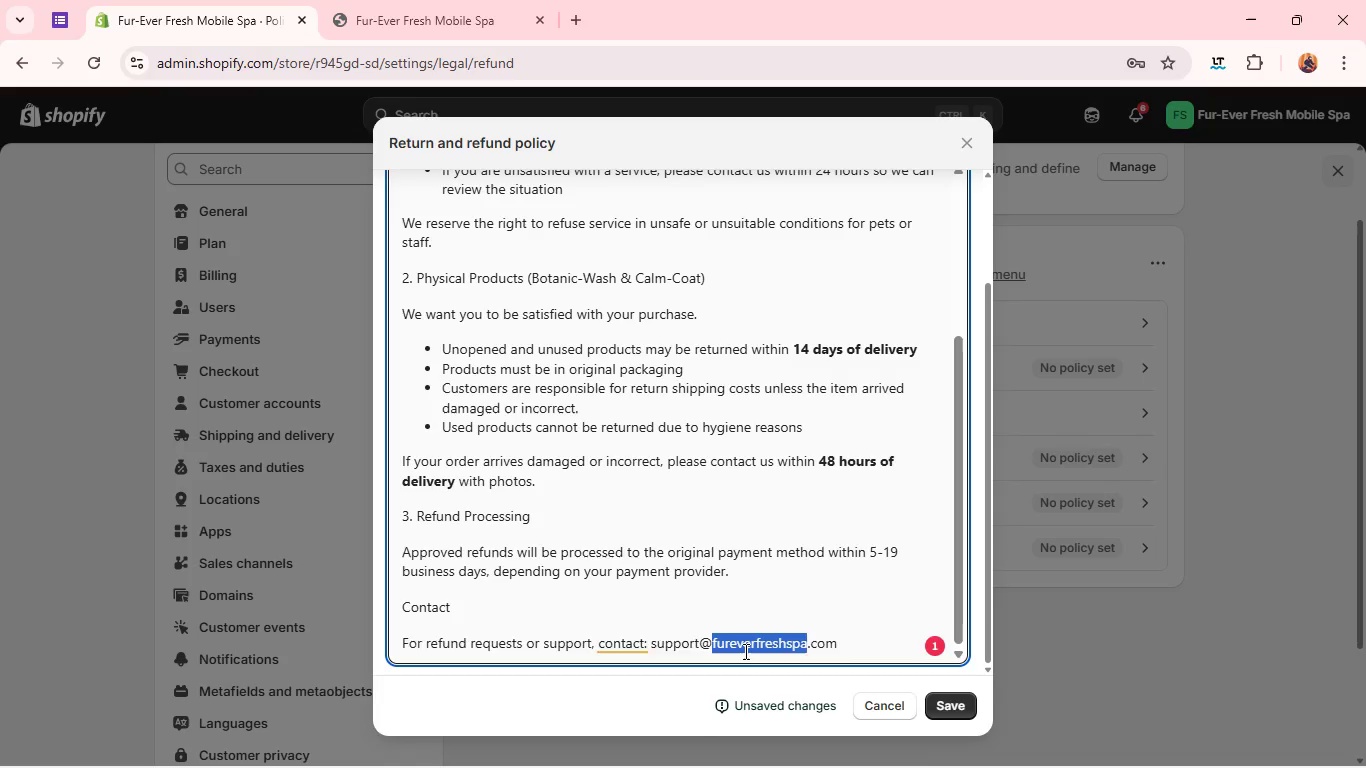 
triple_click([744, 651])
 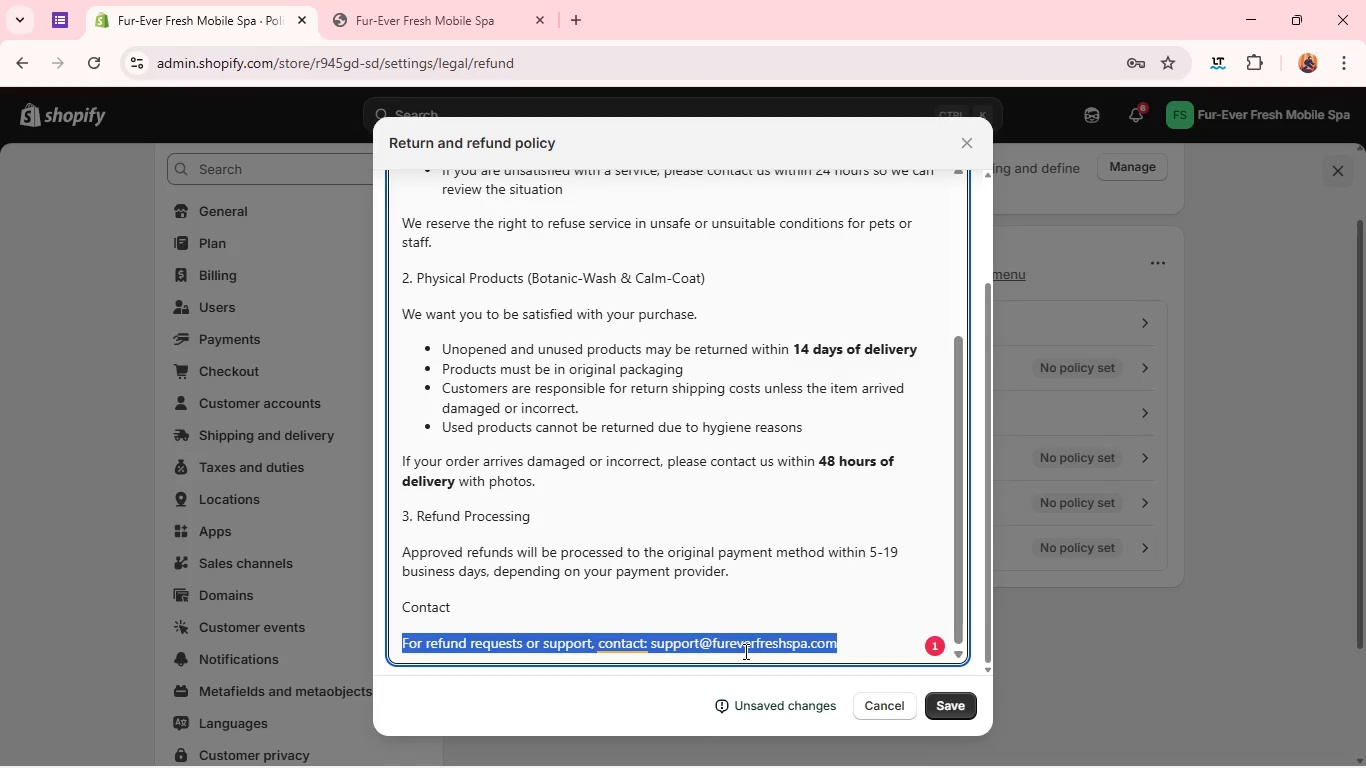 
left_click([744, 651])
 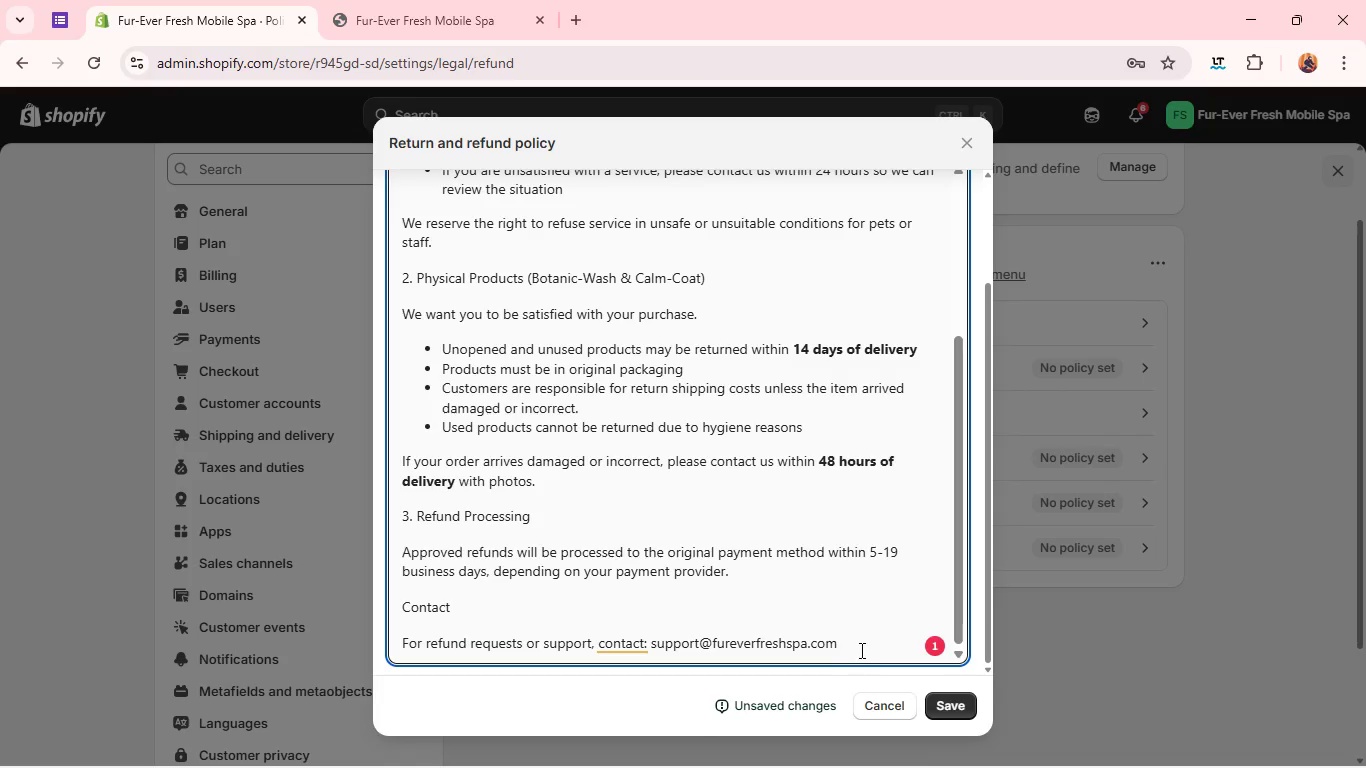 
left_click_drag(start_coordinate=[858, 648], to_coordinate=[649, 647])
 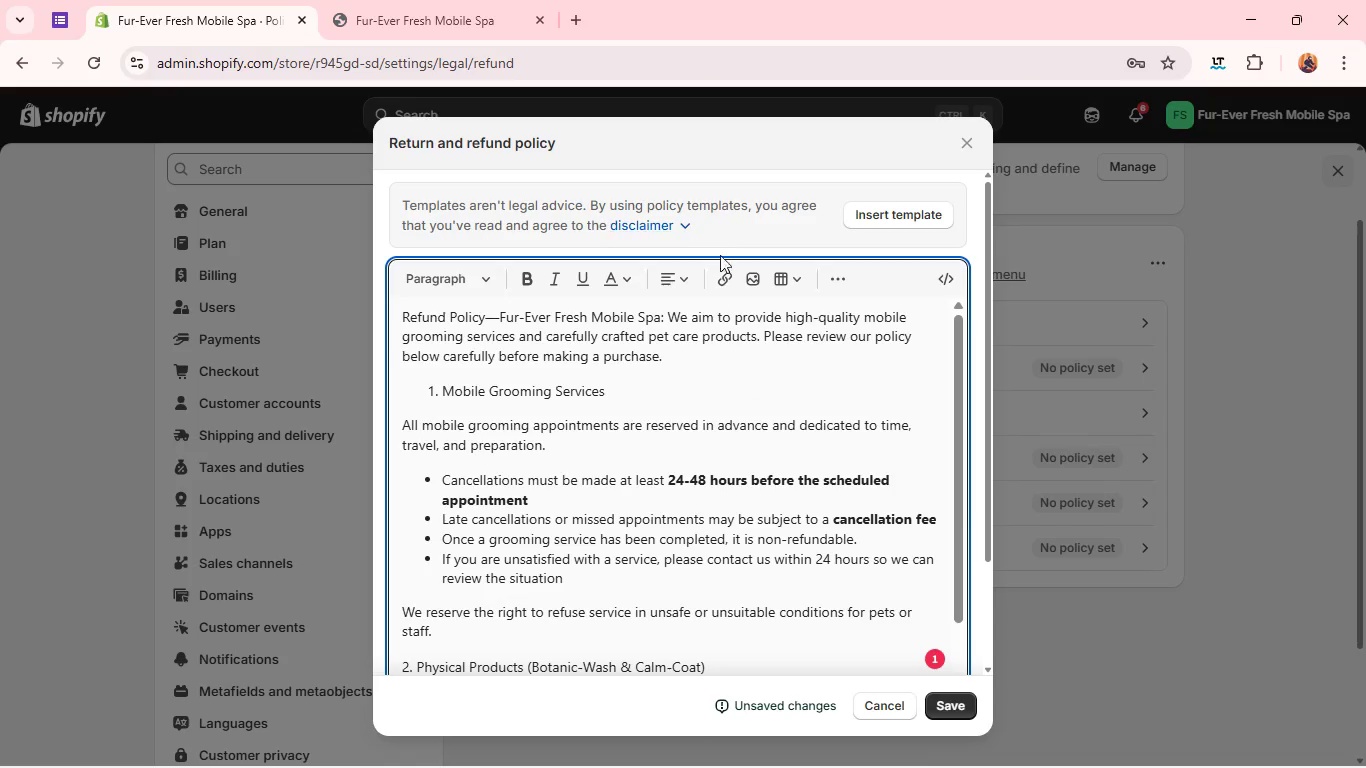 
left_click([725, 277])
 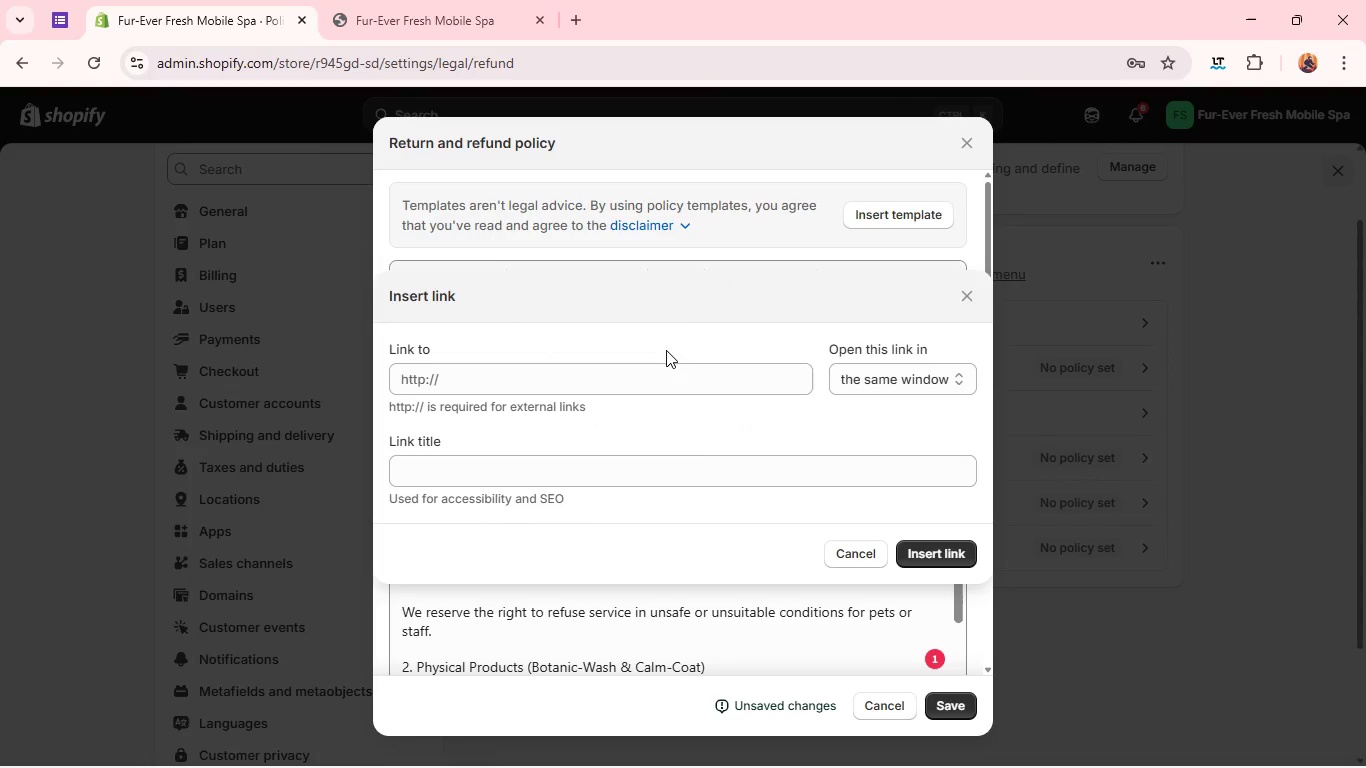 
hold_key(key=ControlLeft, duration=0.41)
 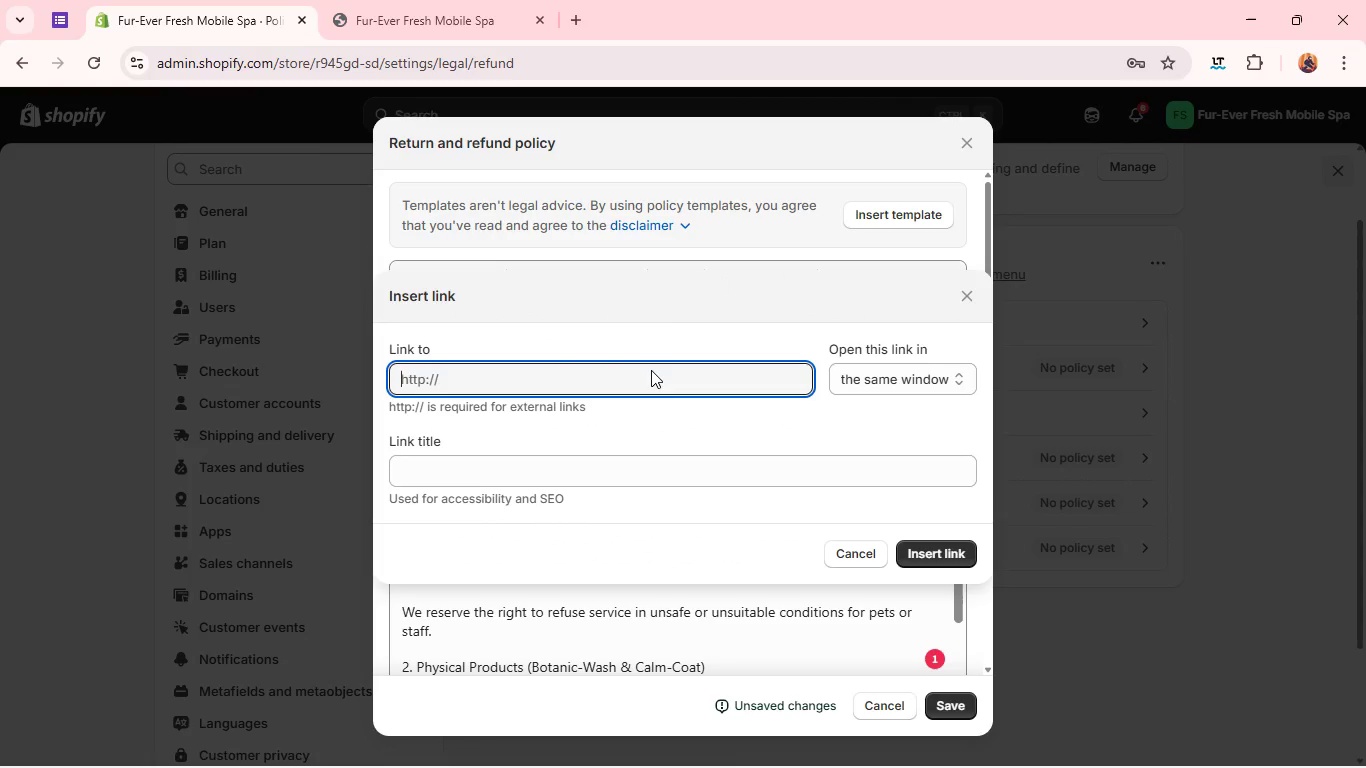 
double_click([651, 370])
 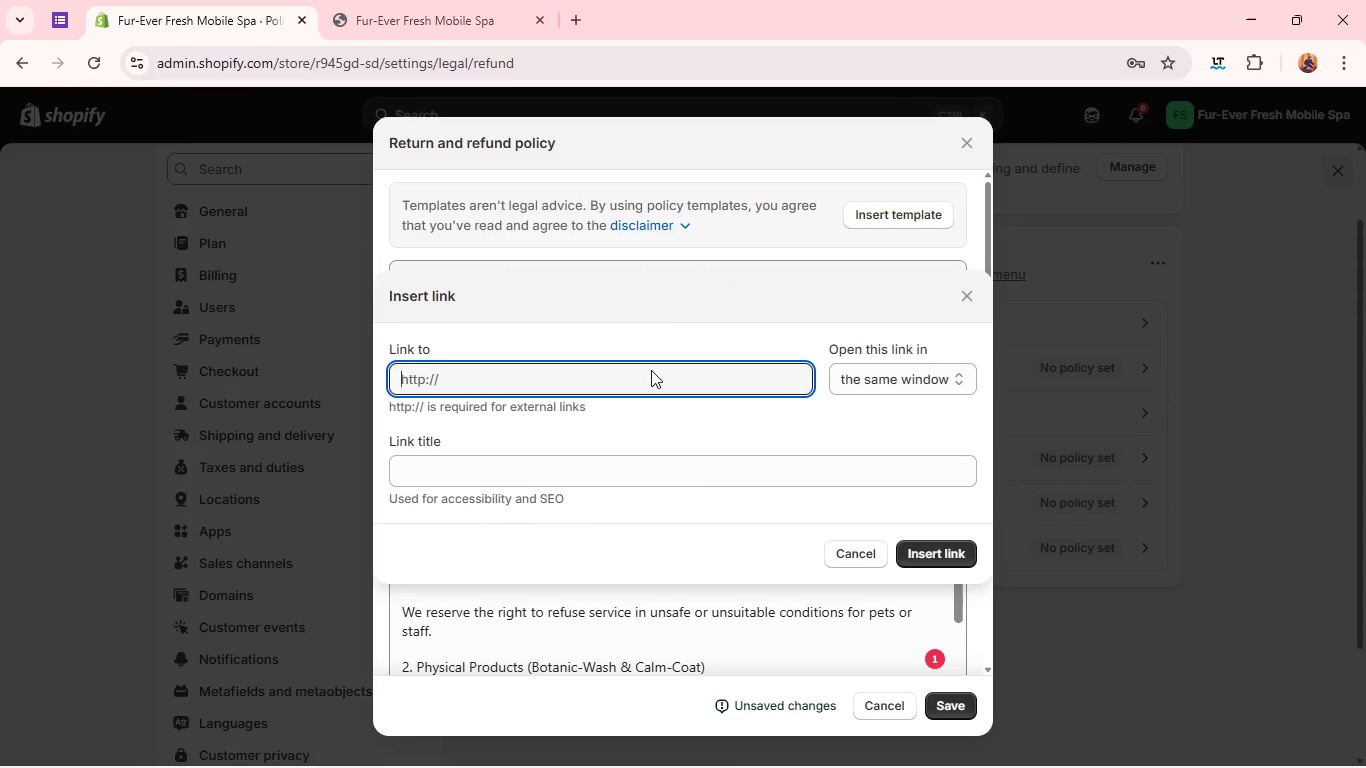 
key(Control+V)
 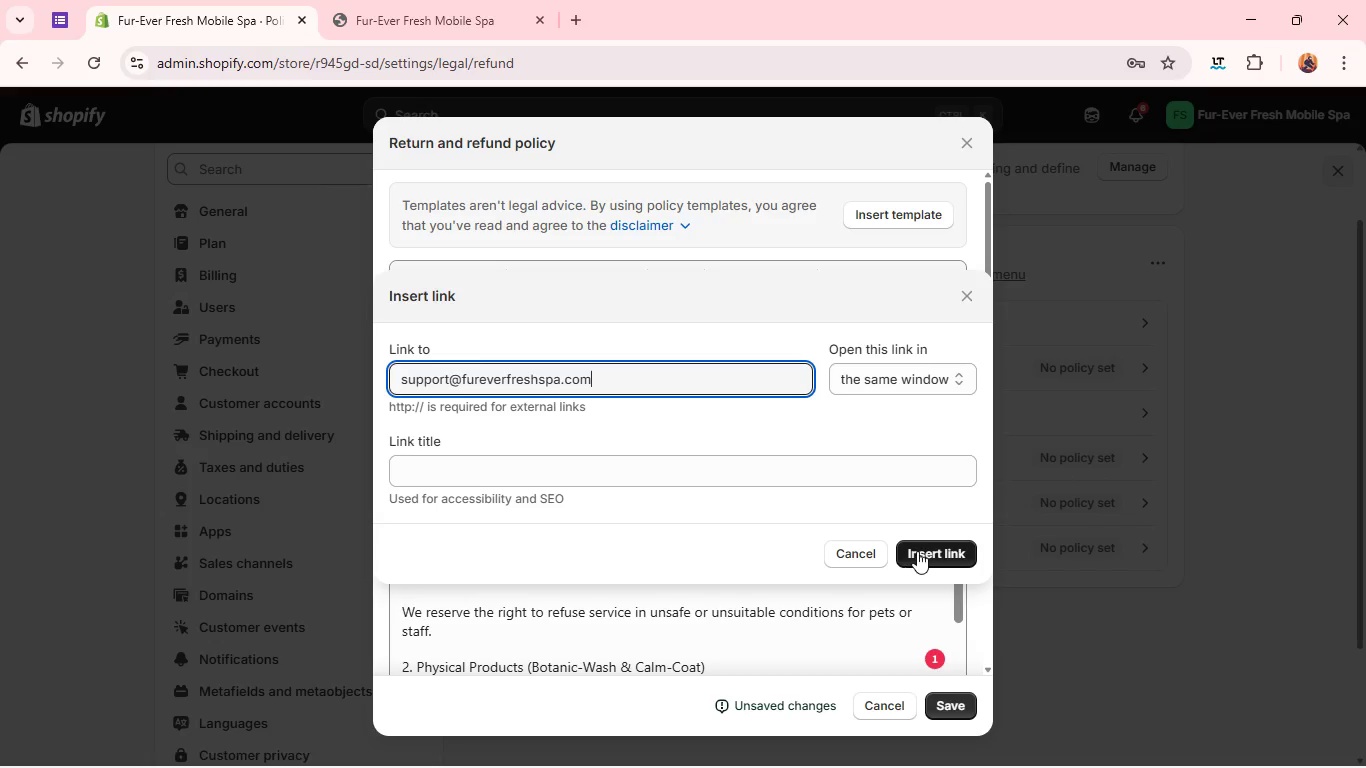 
left_click([917, 551])
 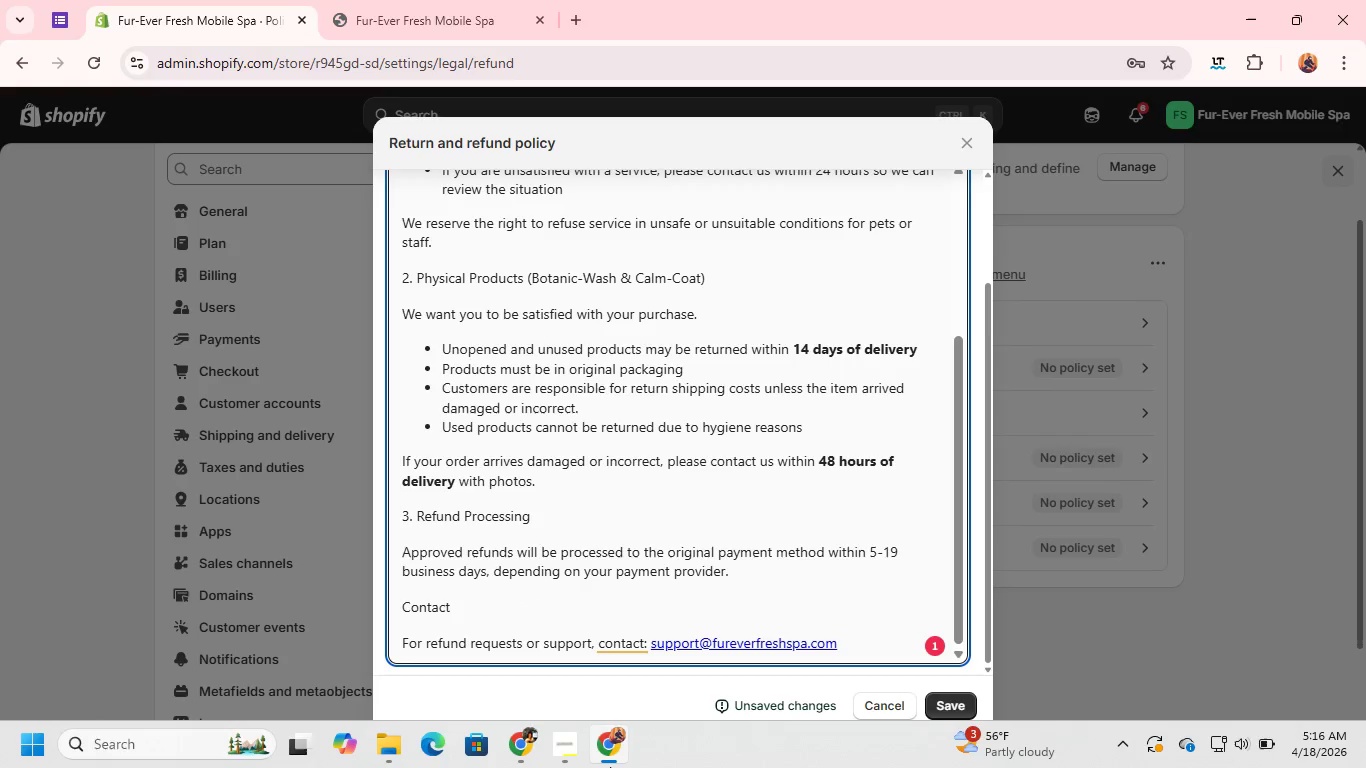 
left_click([556, 744])